 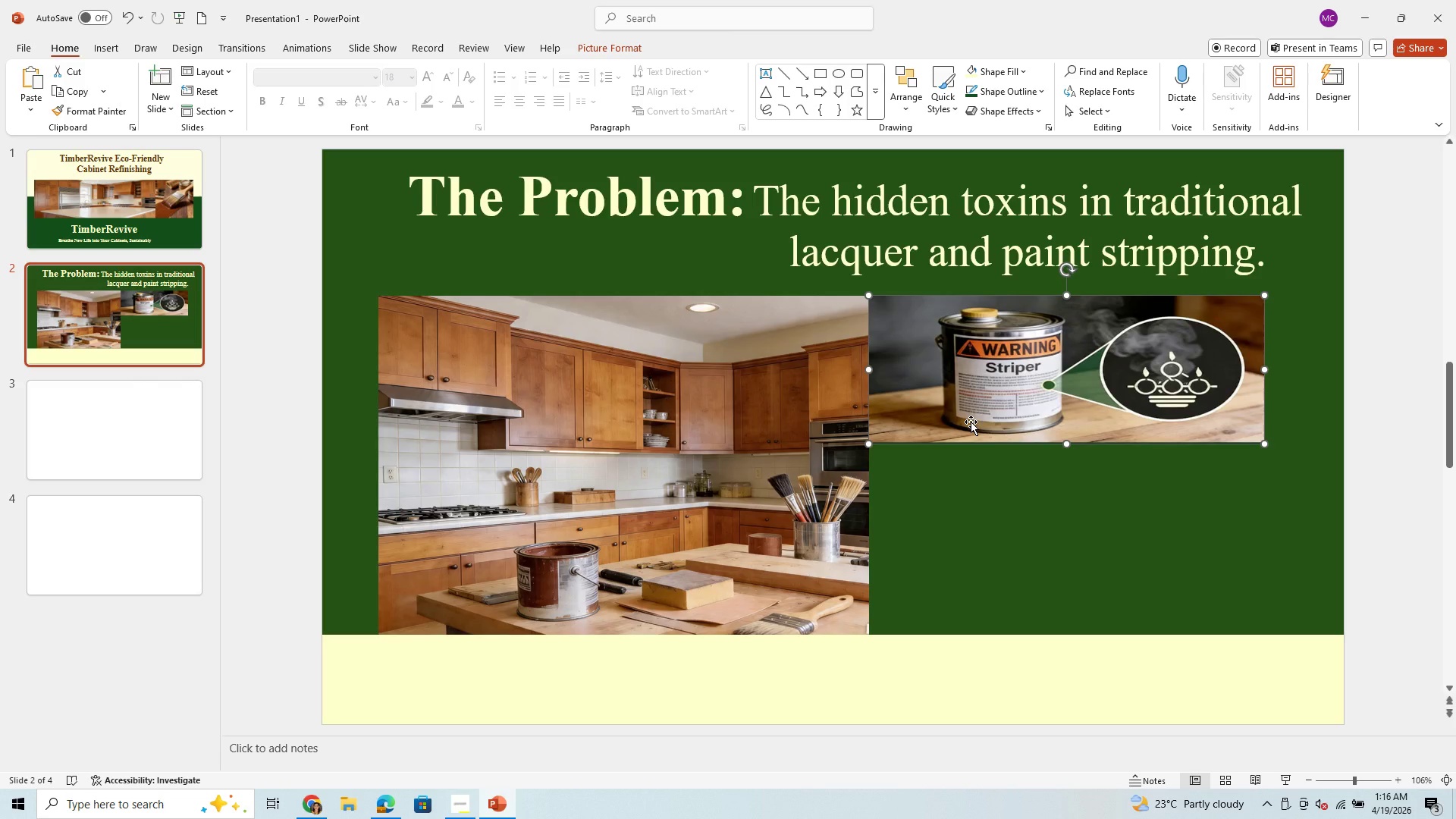 
left_click([955, 555])
 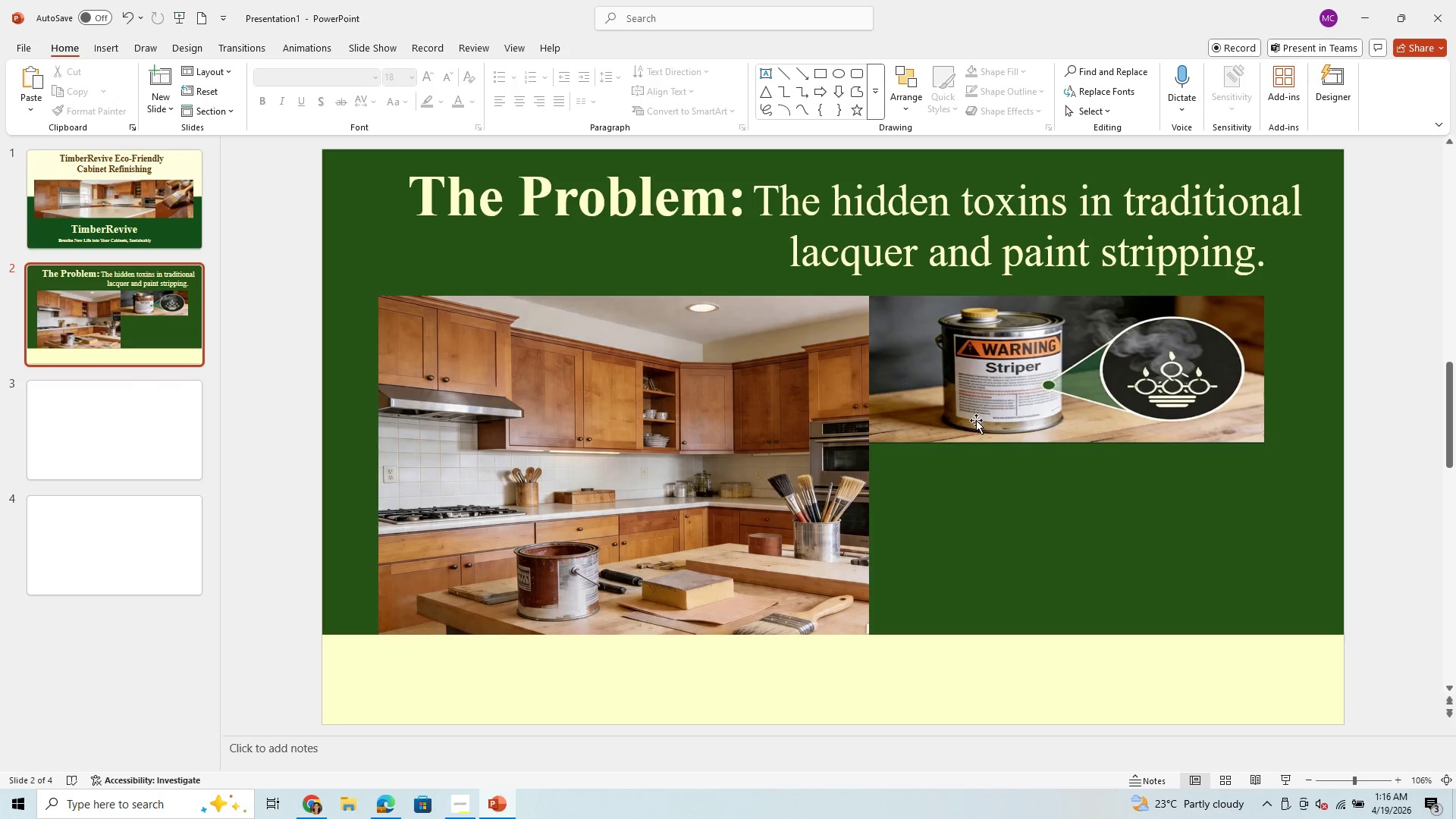 
left_click([977, 416])
 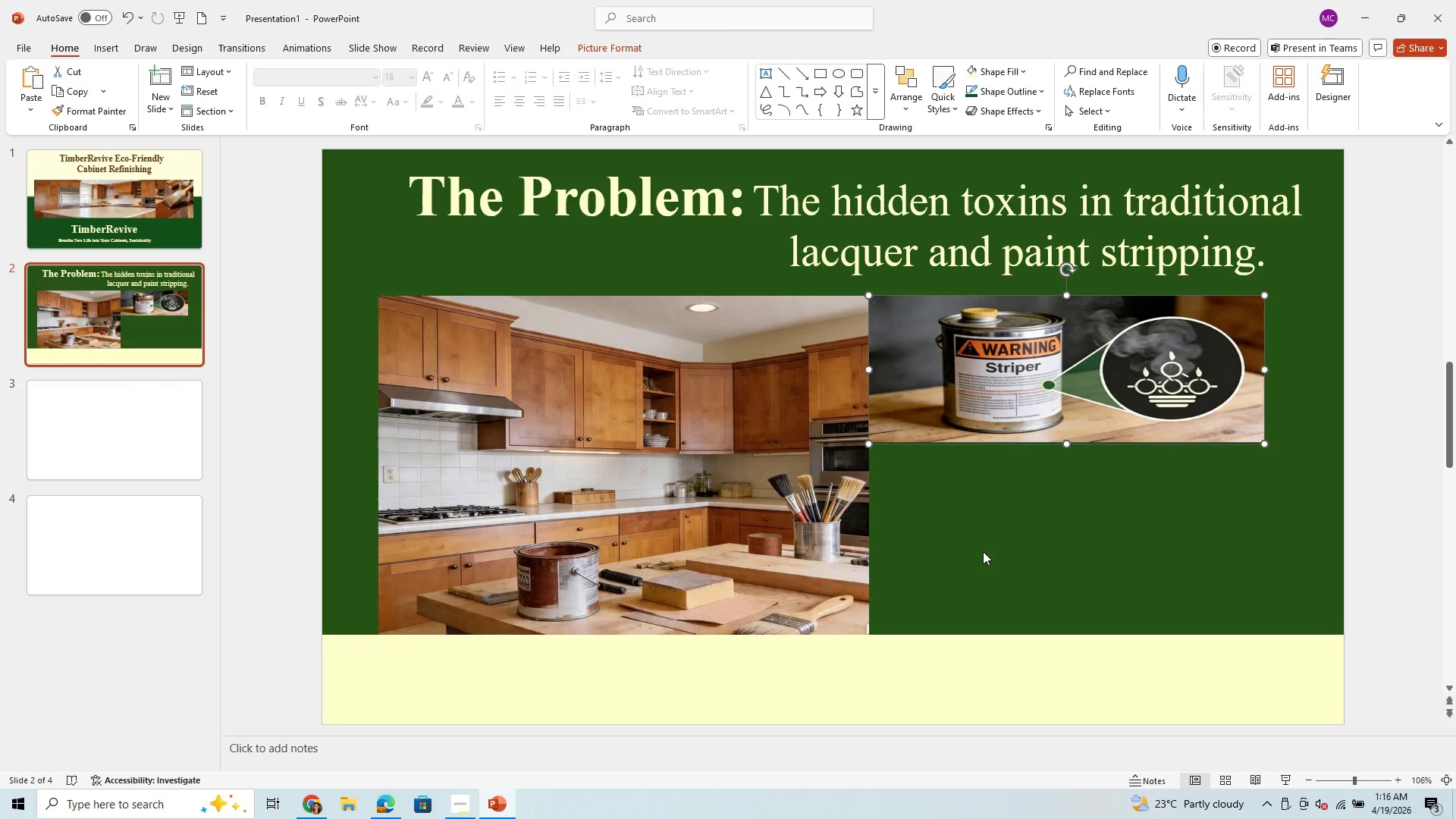 
wait(14.0)
 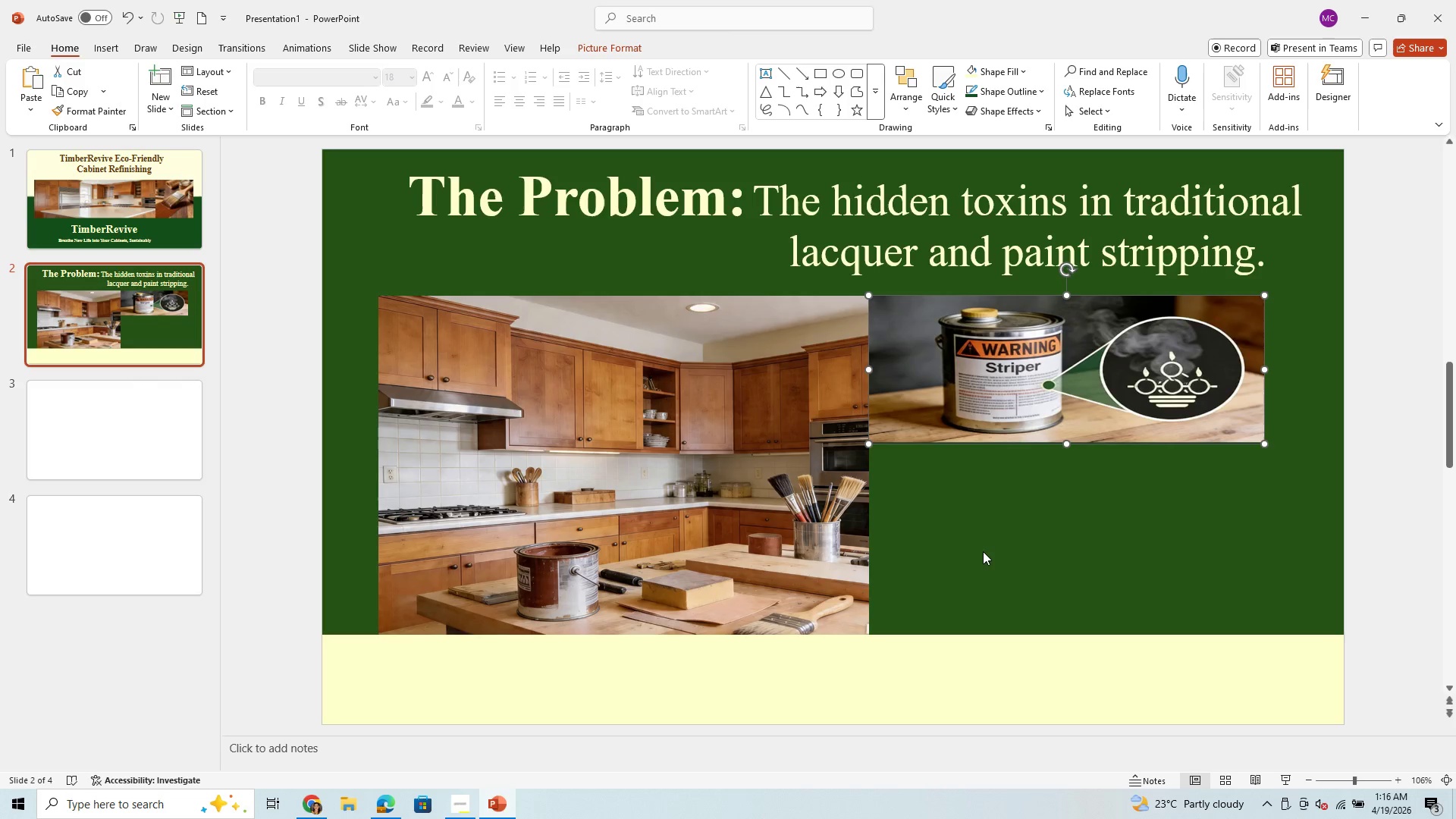 
left_click([141, 212])
 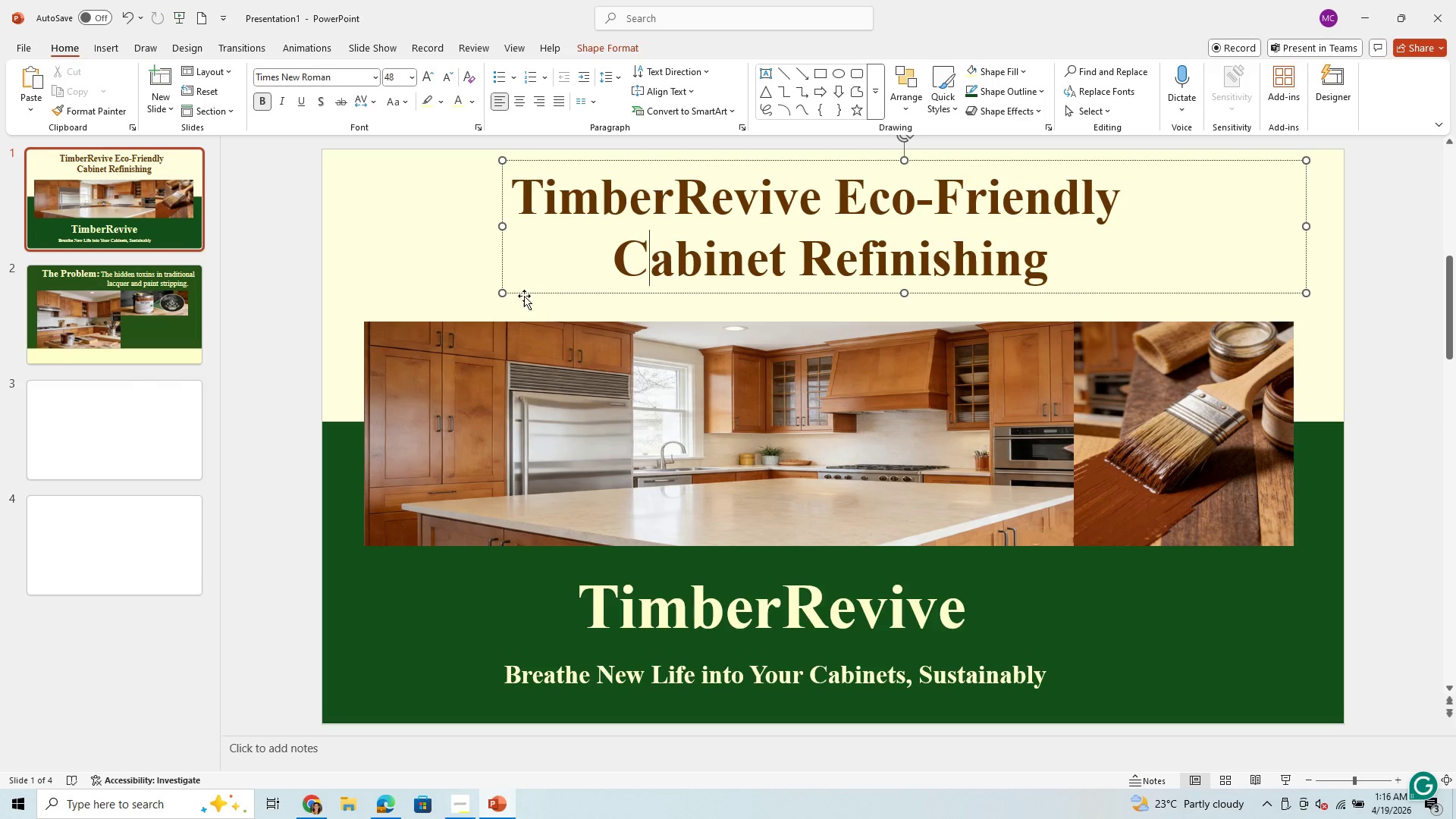 
left_click_drag(start_coordinate=[497, 291], to_coordinate=[478, 311])
 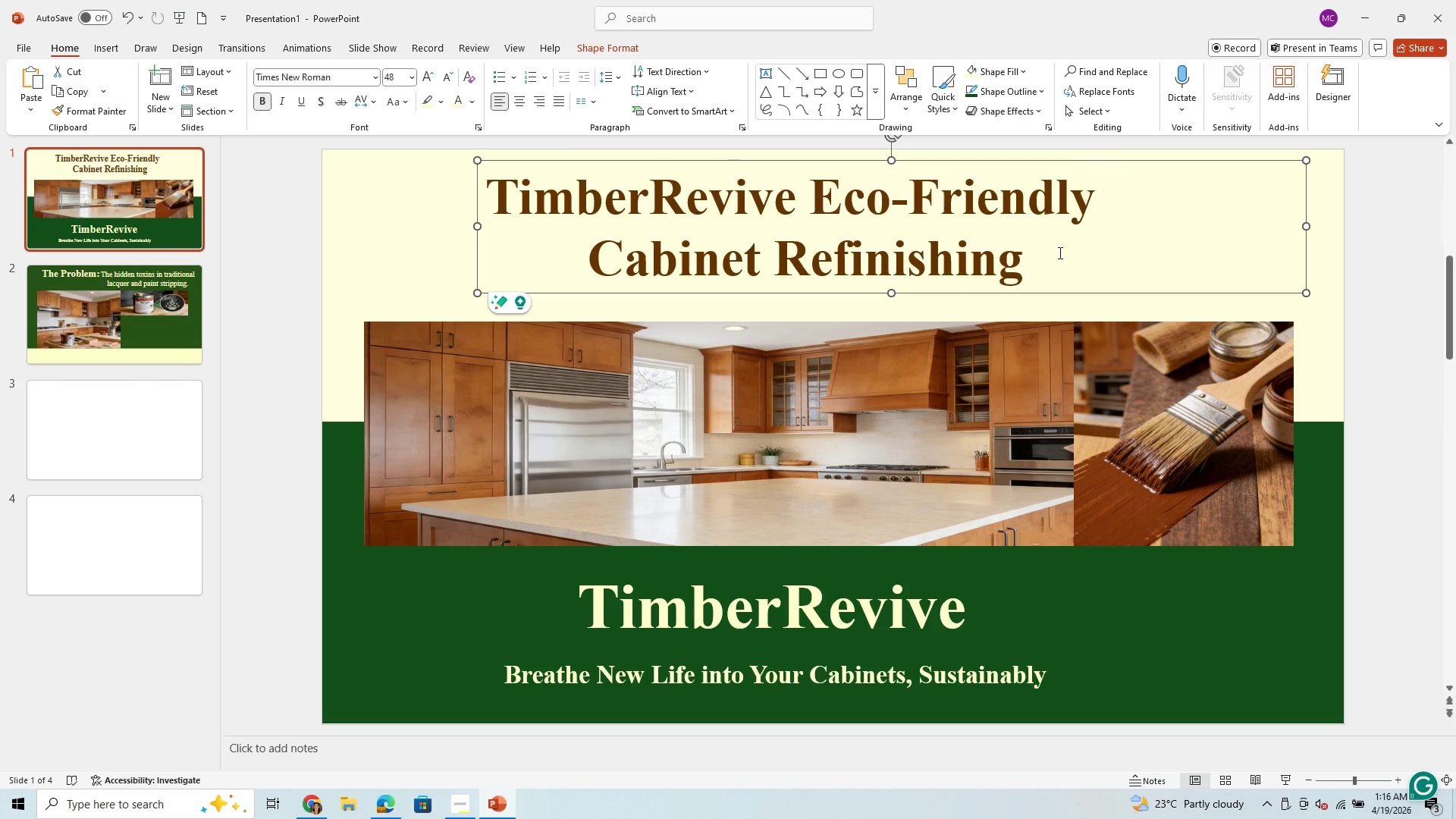 
left_click_drag(start_coordinate=[1063, 291], to_coordinate=[1067, 299])
 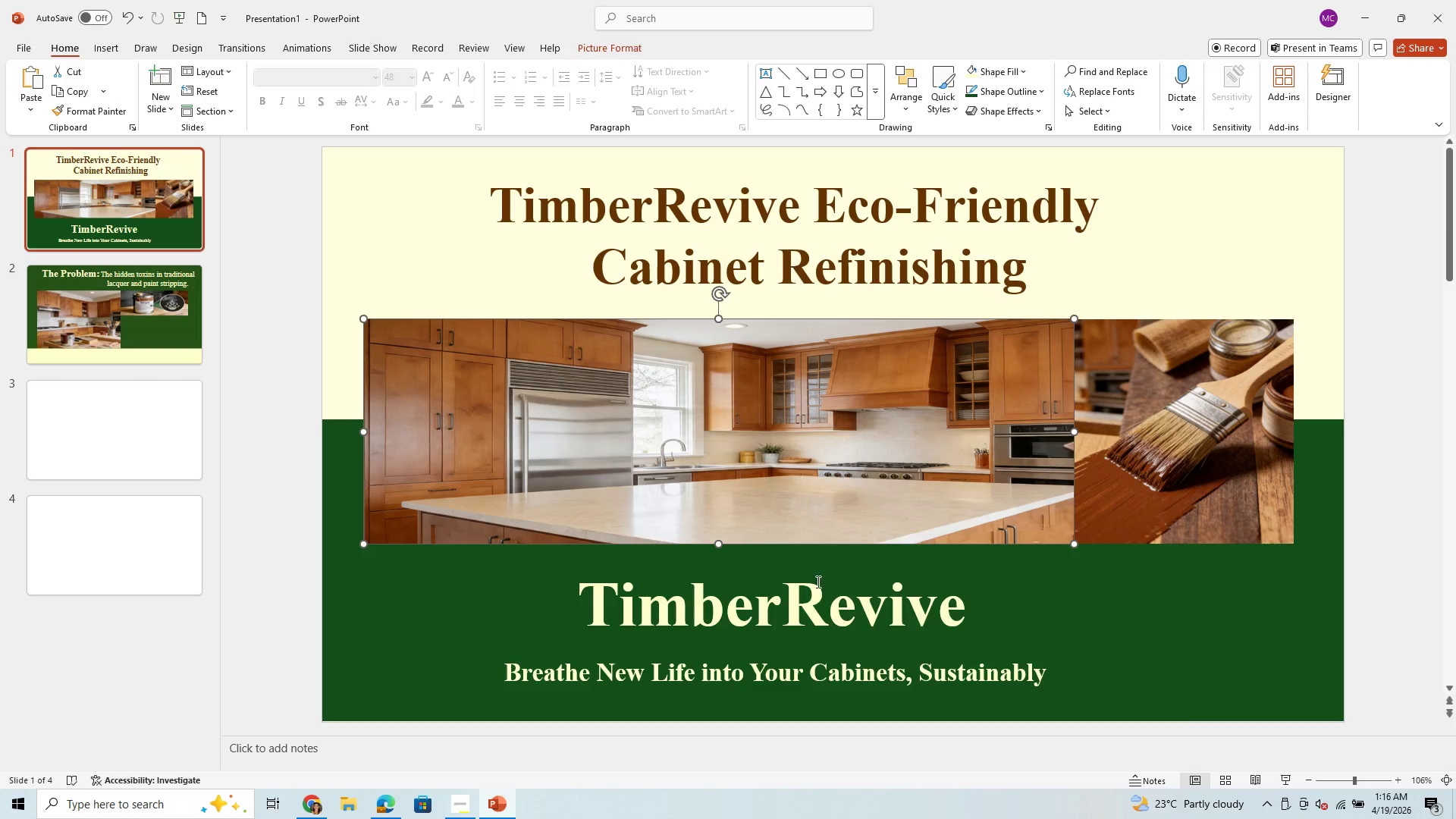 
left_click([843, 661])
 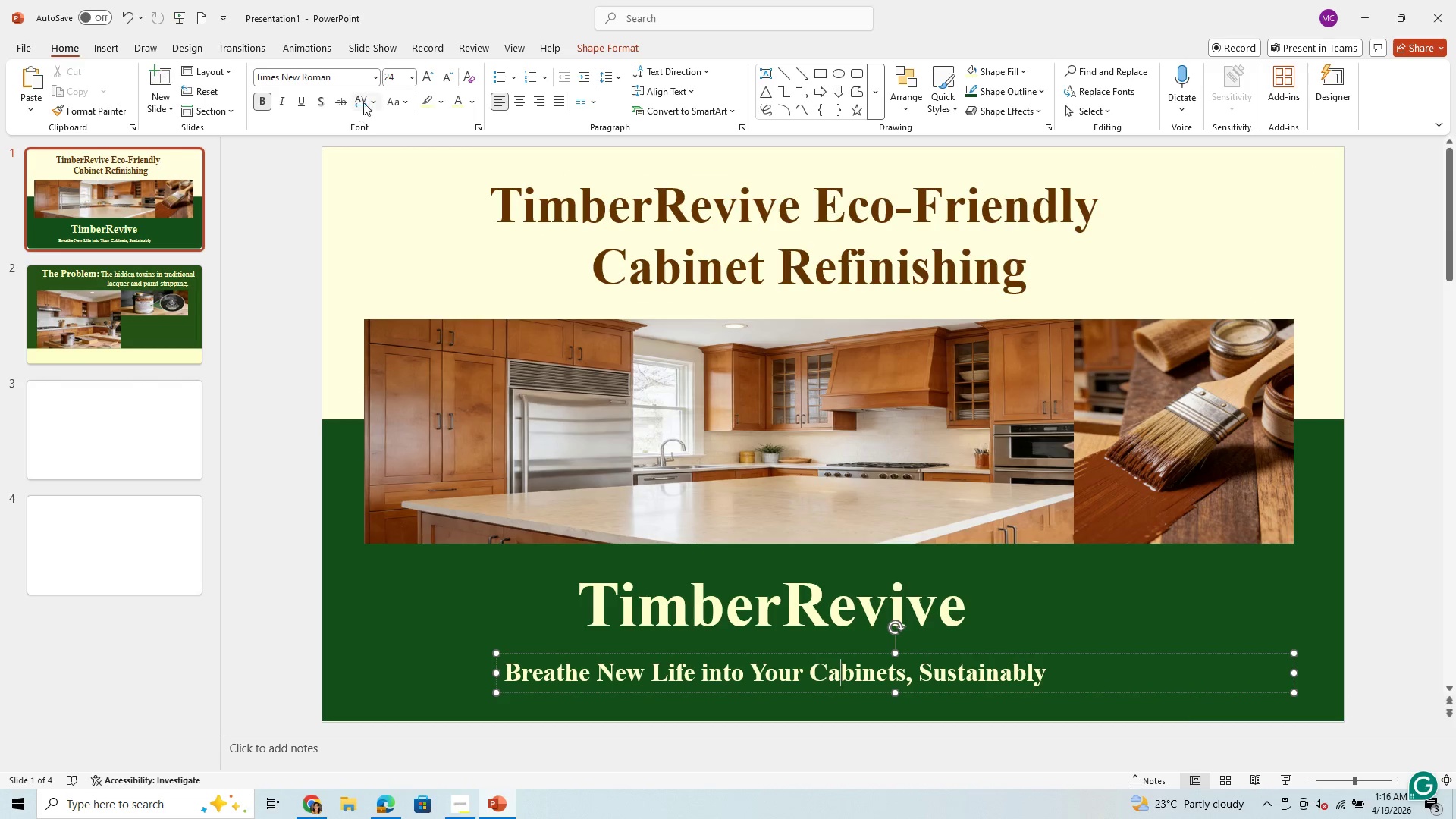 
wait(9.45)
 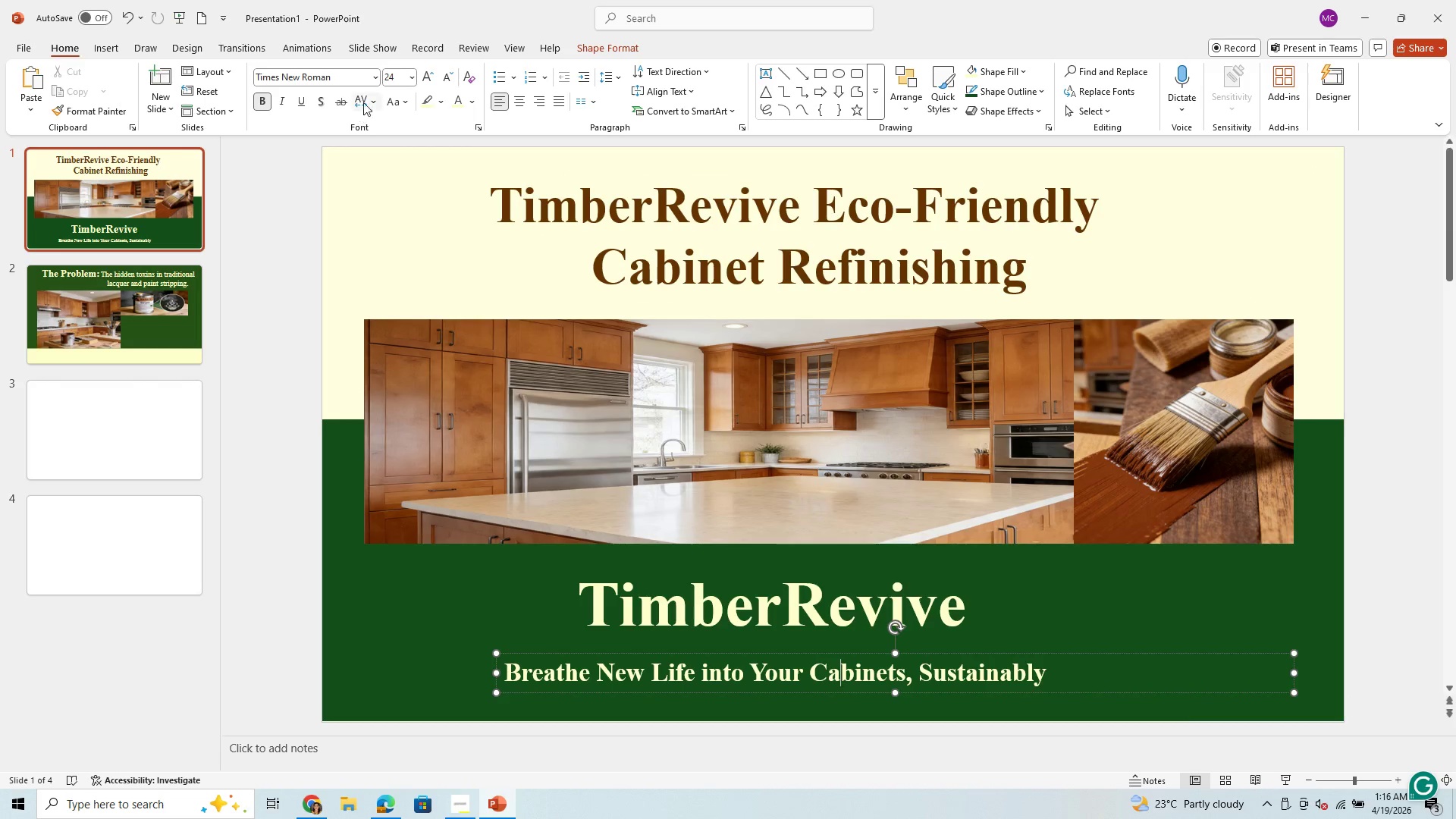 
left_click([111, 49])
 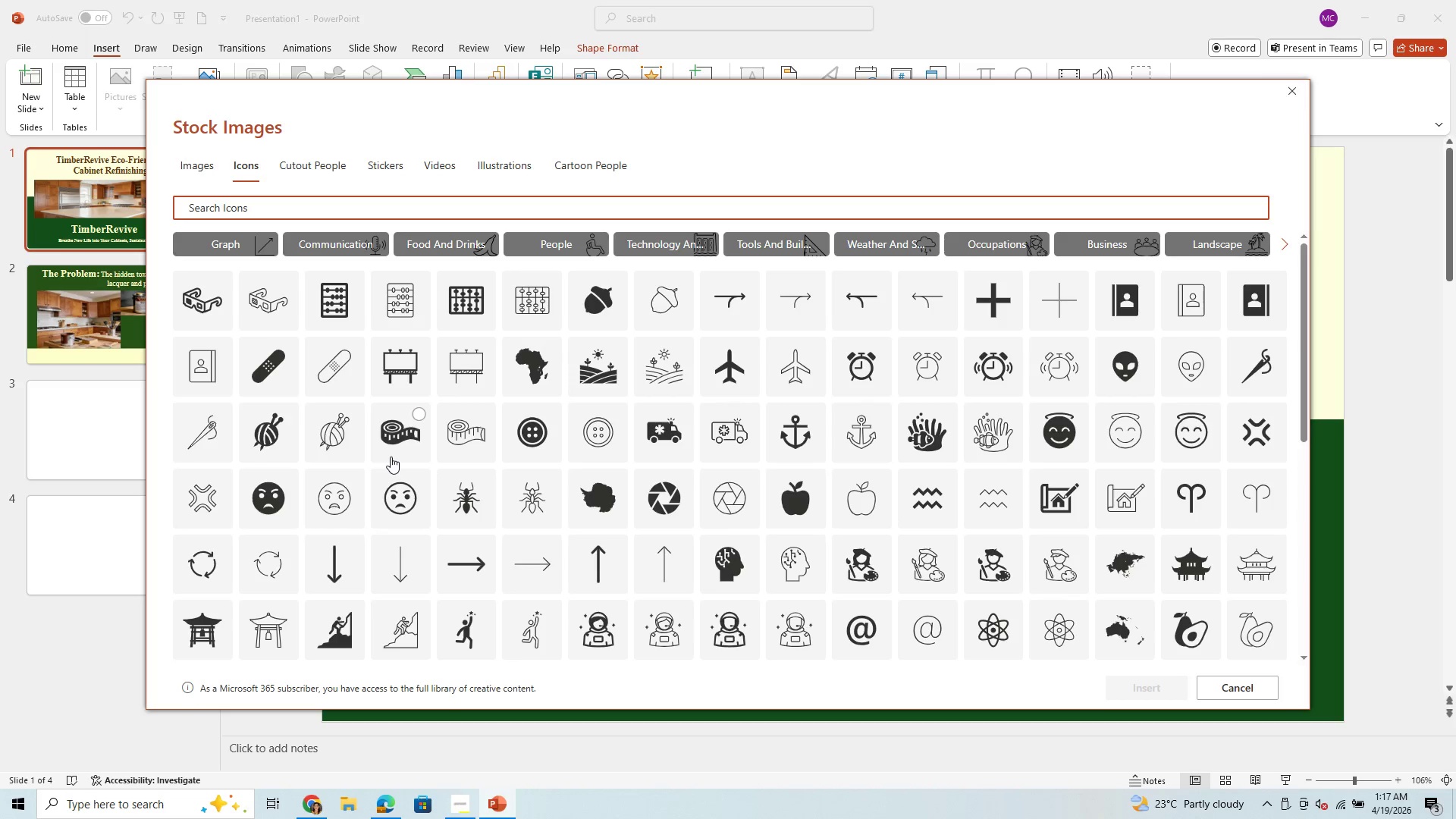 
wait(7.62)
 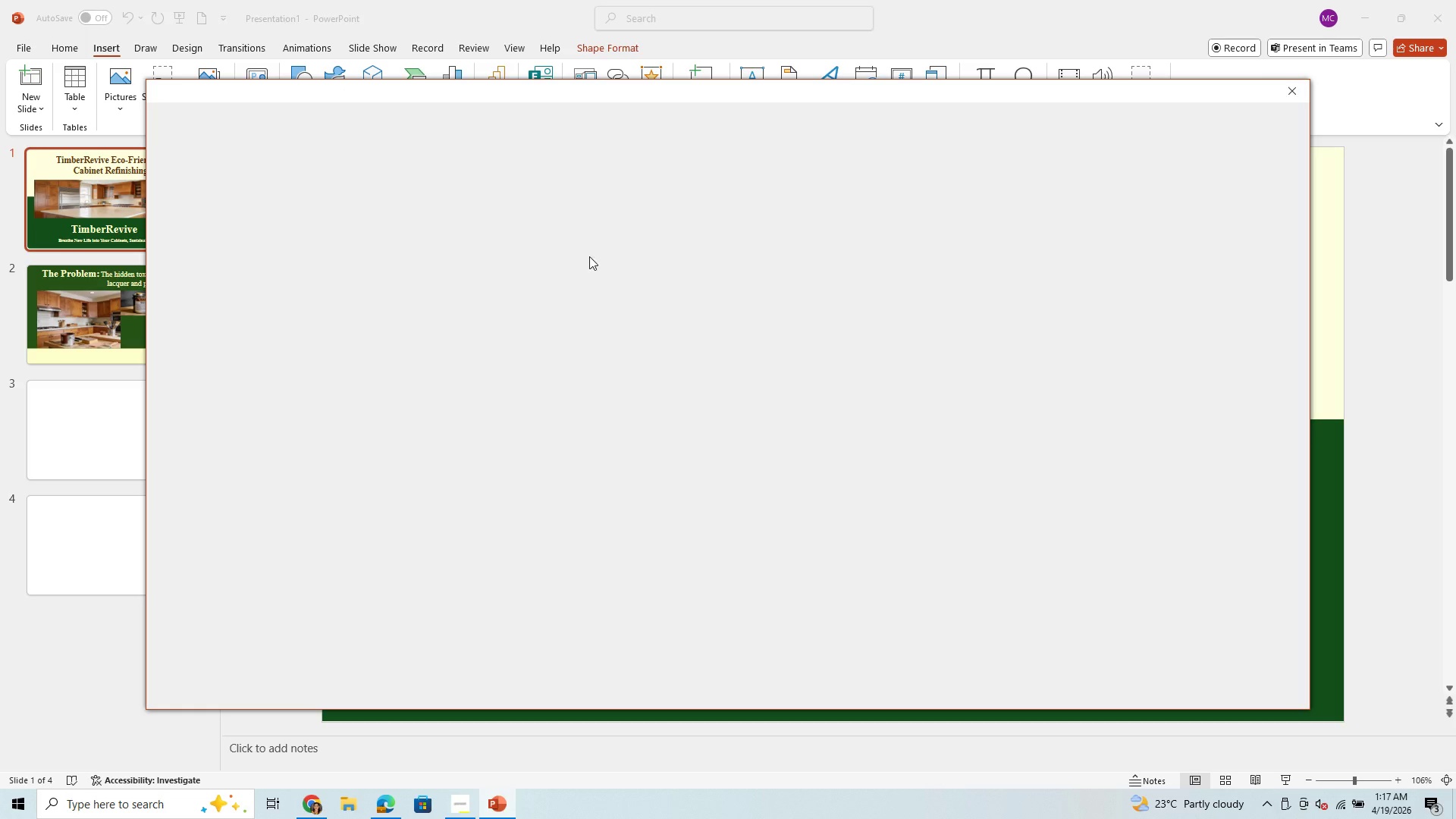 
scroll: coordinate [484, 500], scroll_direction: down, amount: 13.0
 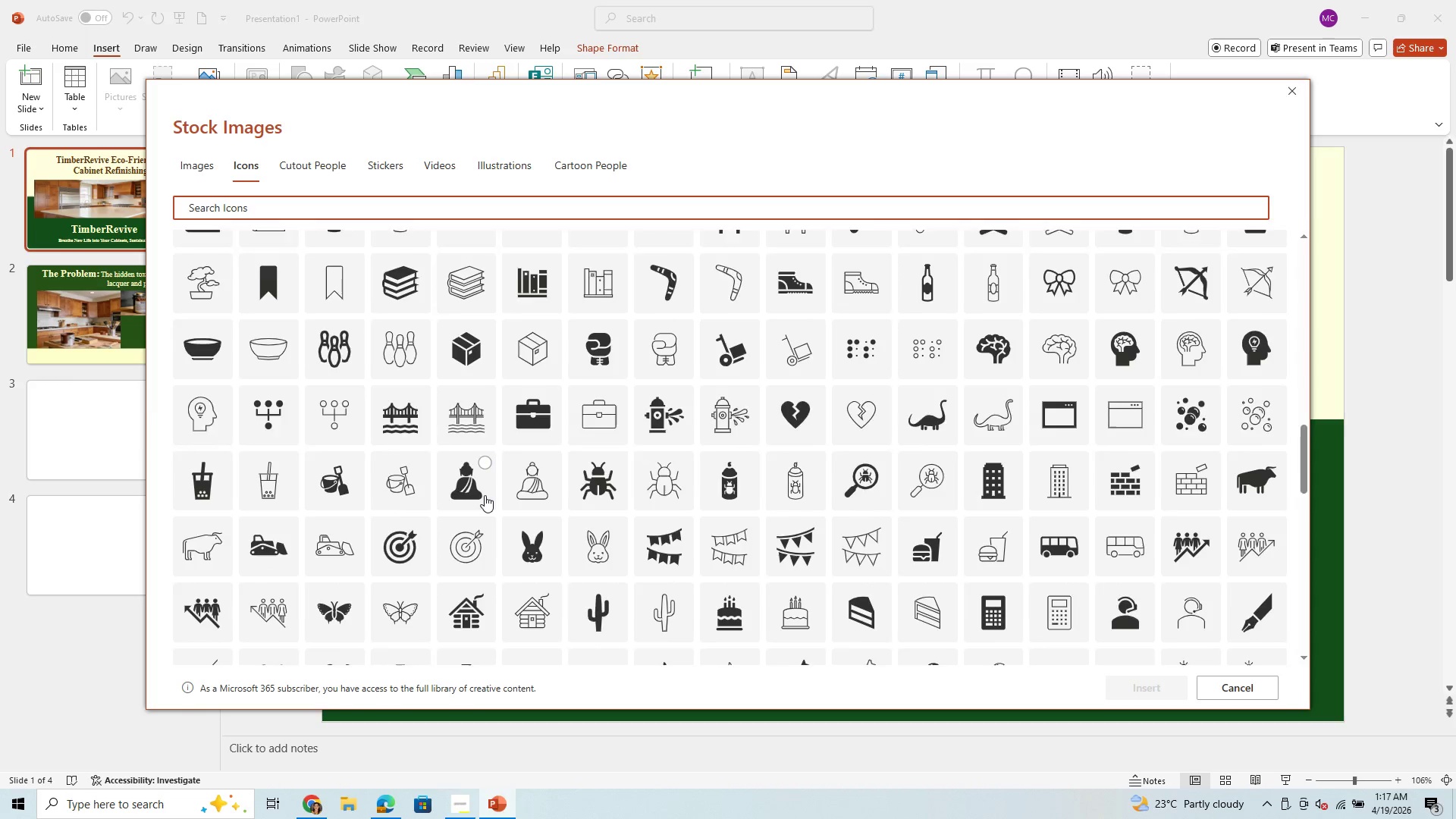 
scroll: coordinate [486, 485], scroll_direction: down, amount: 6.0
 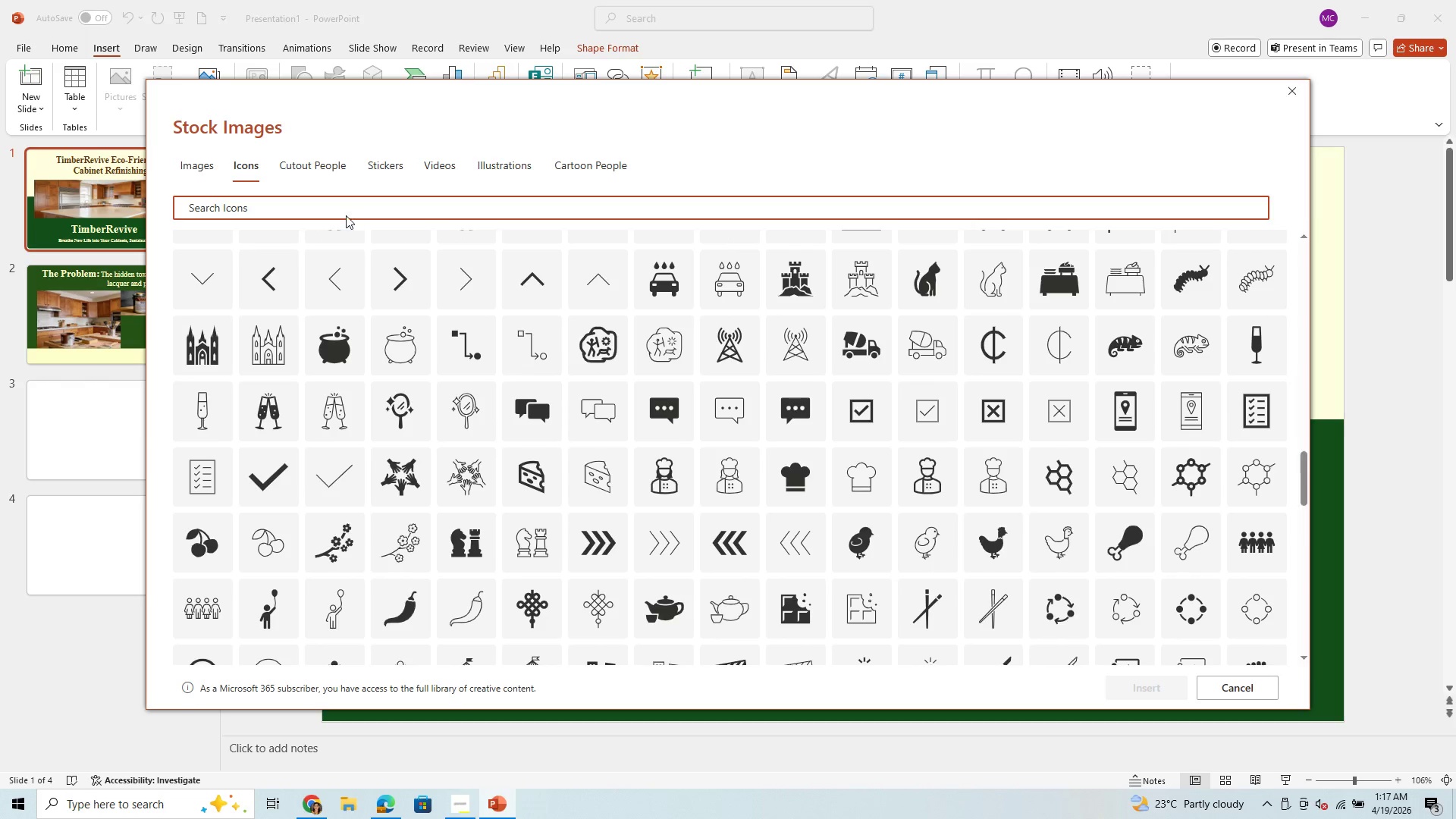 
left_click([349, 210])
 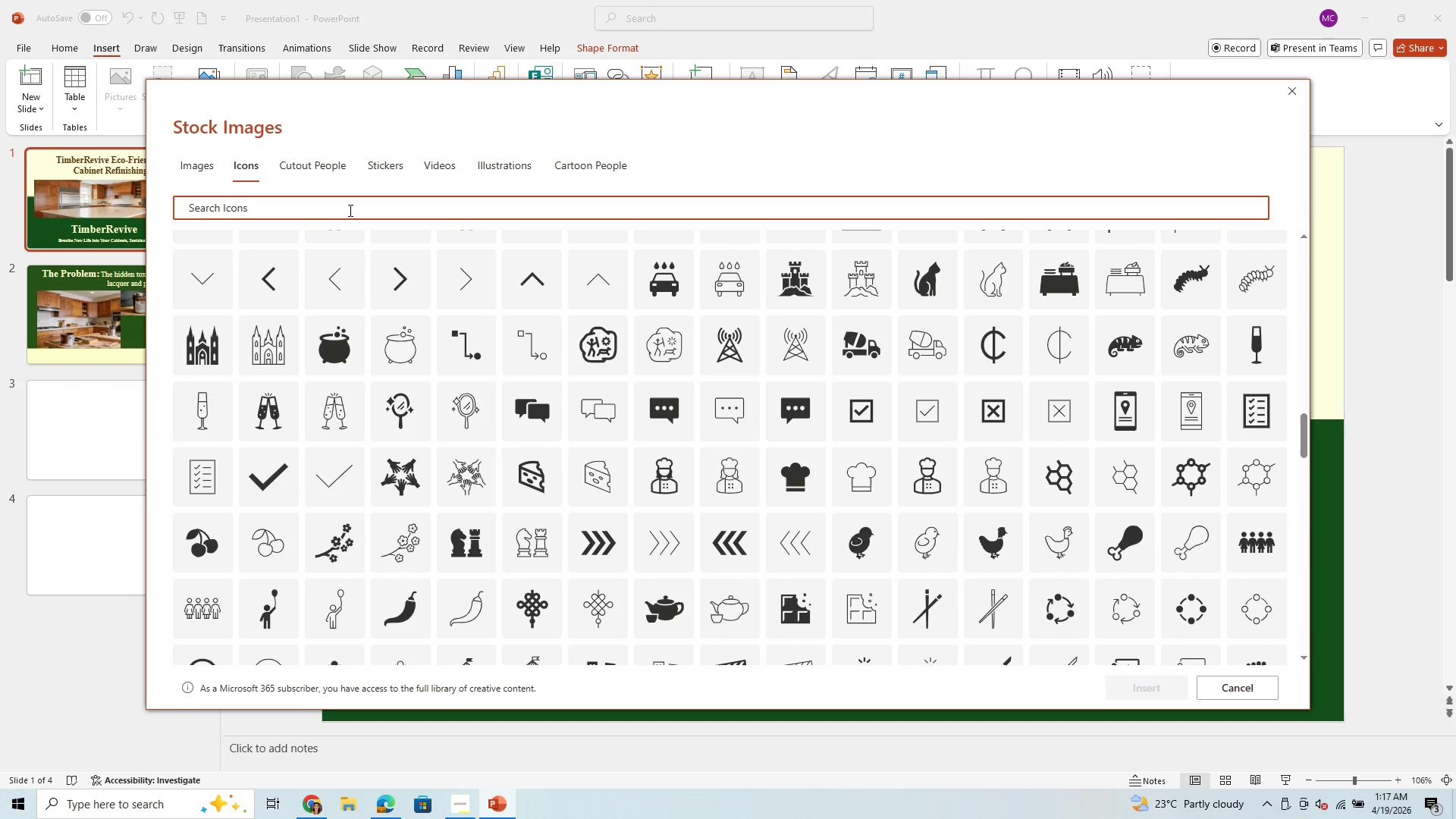 
type(cip)
 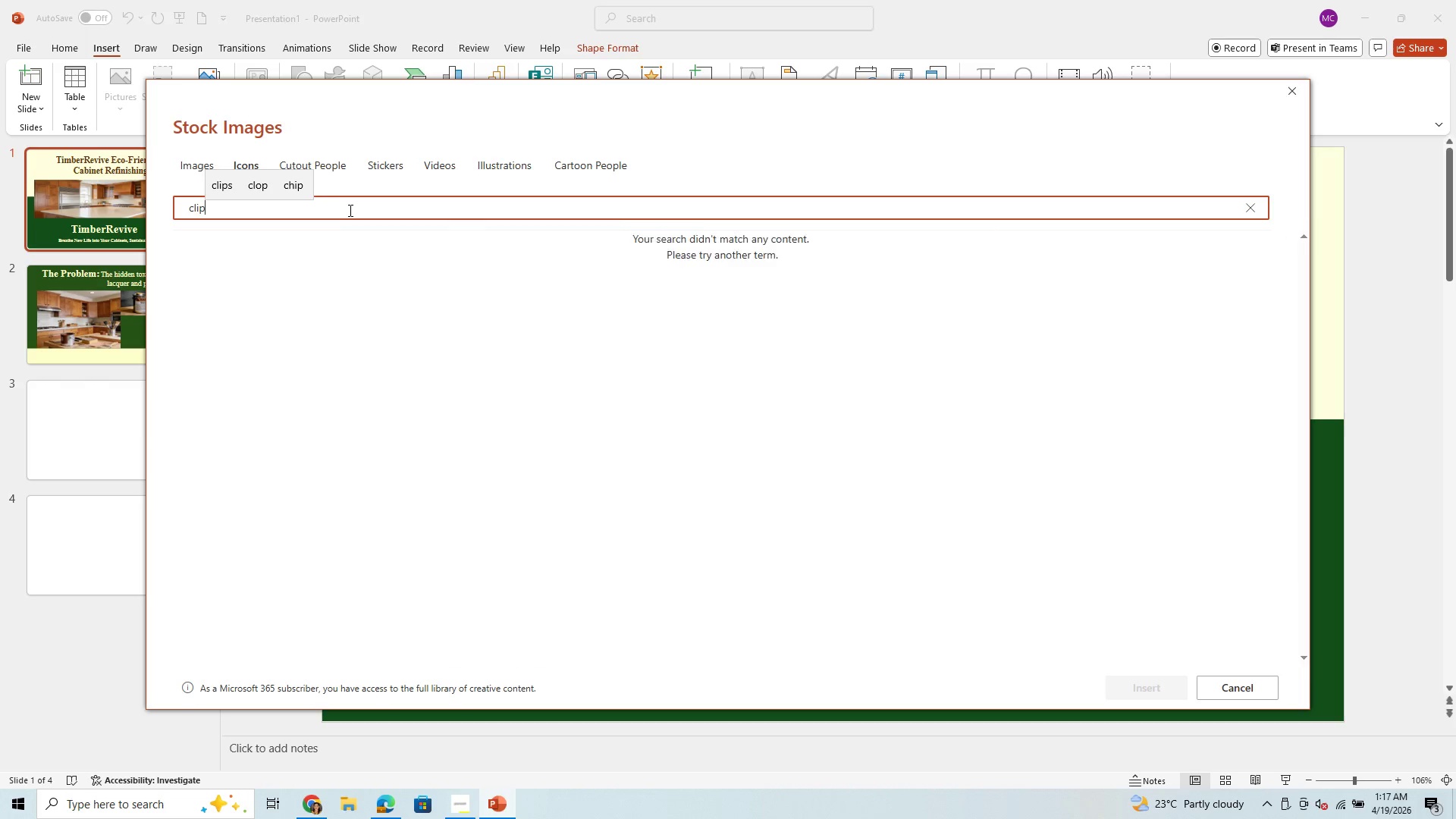 
hold_key(key=L, duration=0.31)
 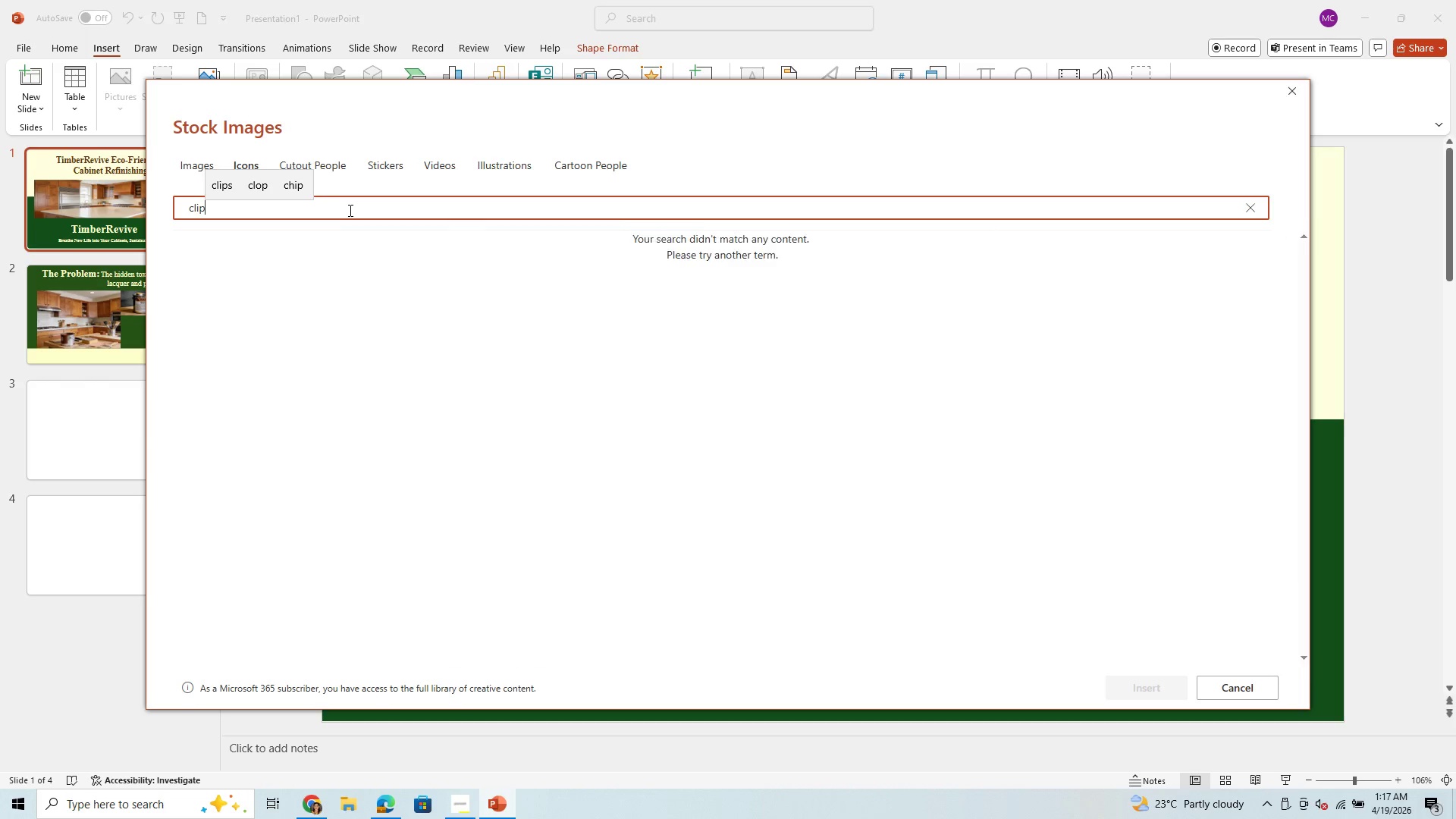 
key(Enter)
 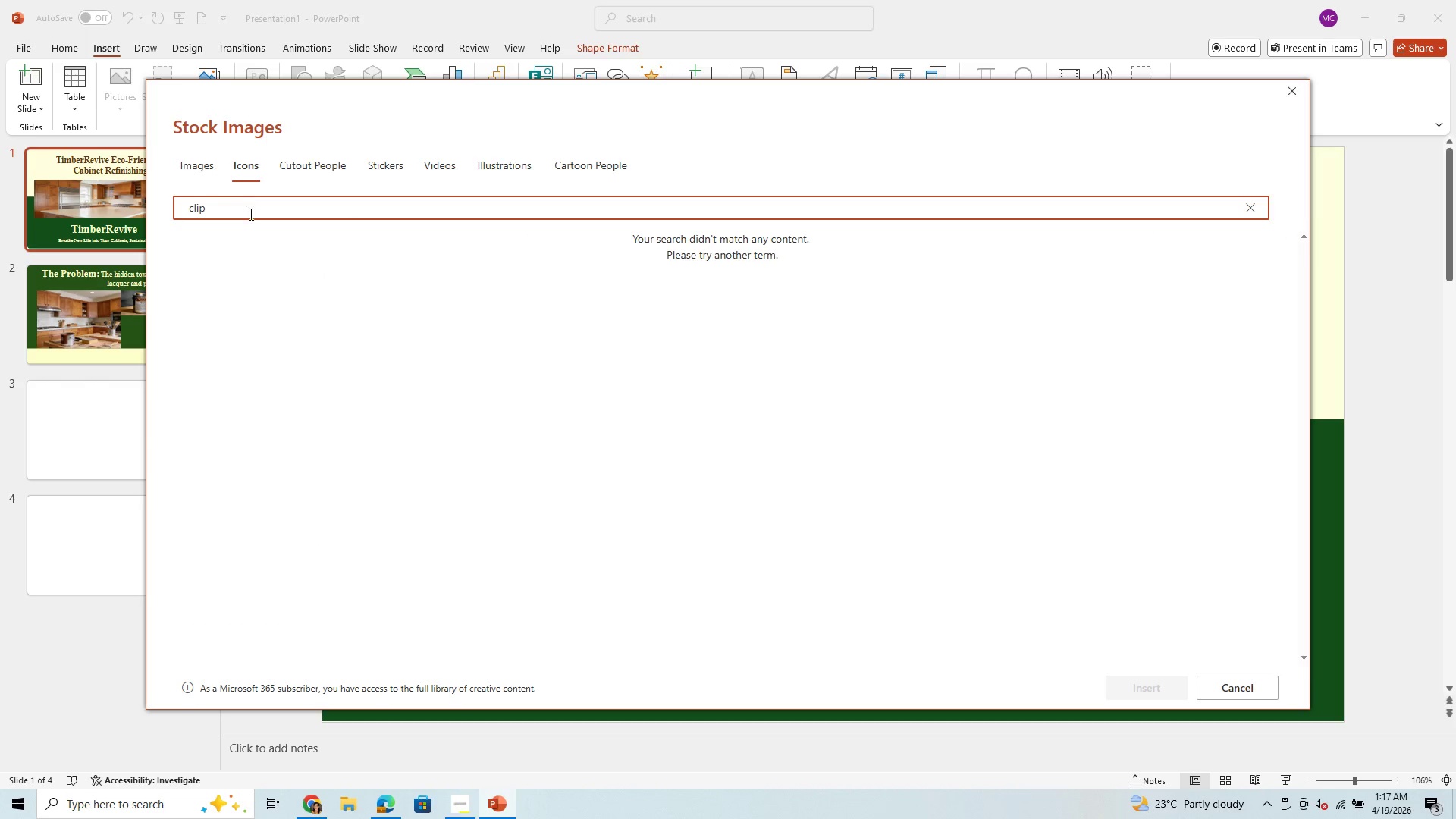 
mouse_move([224, 162])
 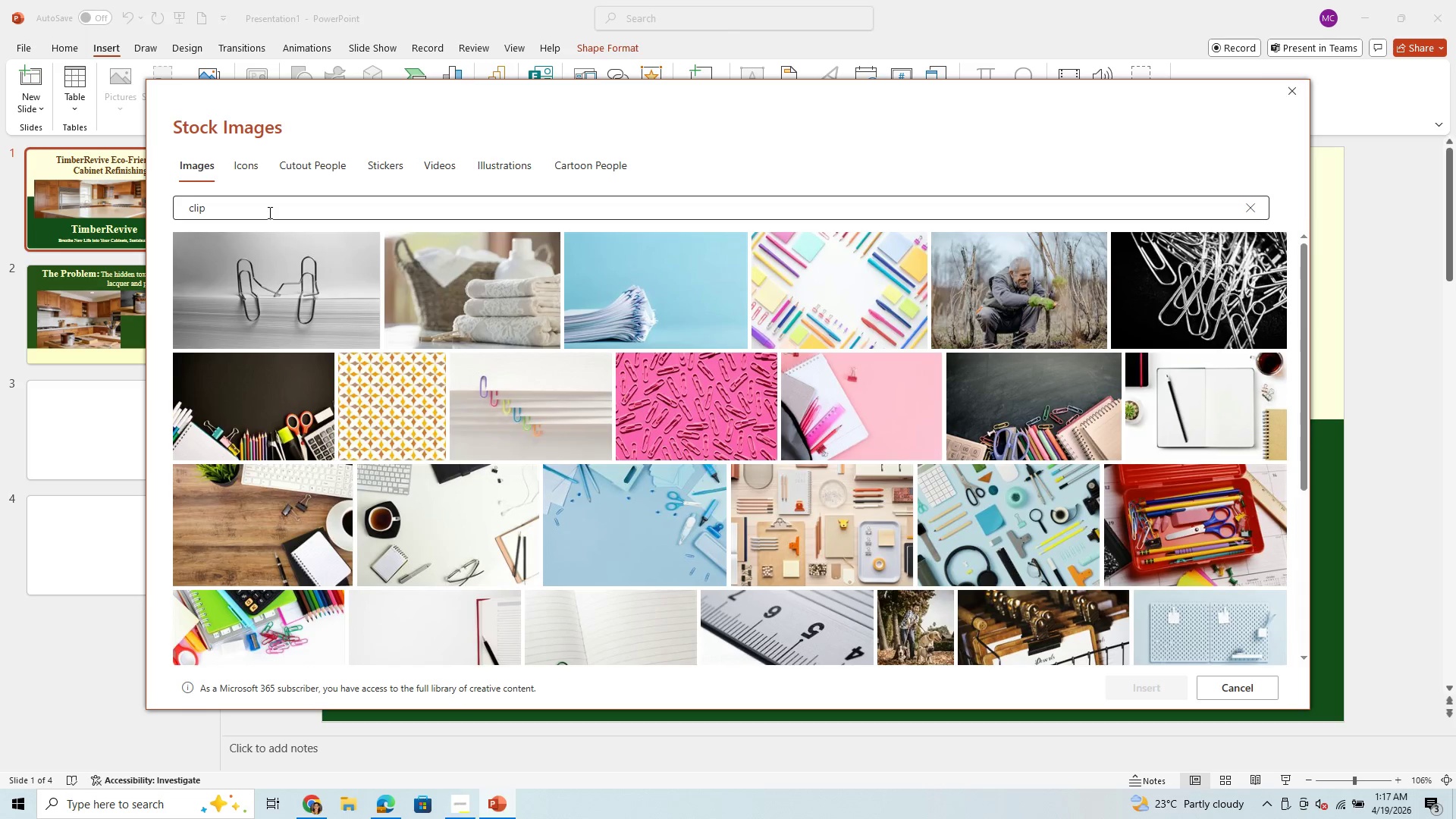 
left_click([268, 212])
 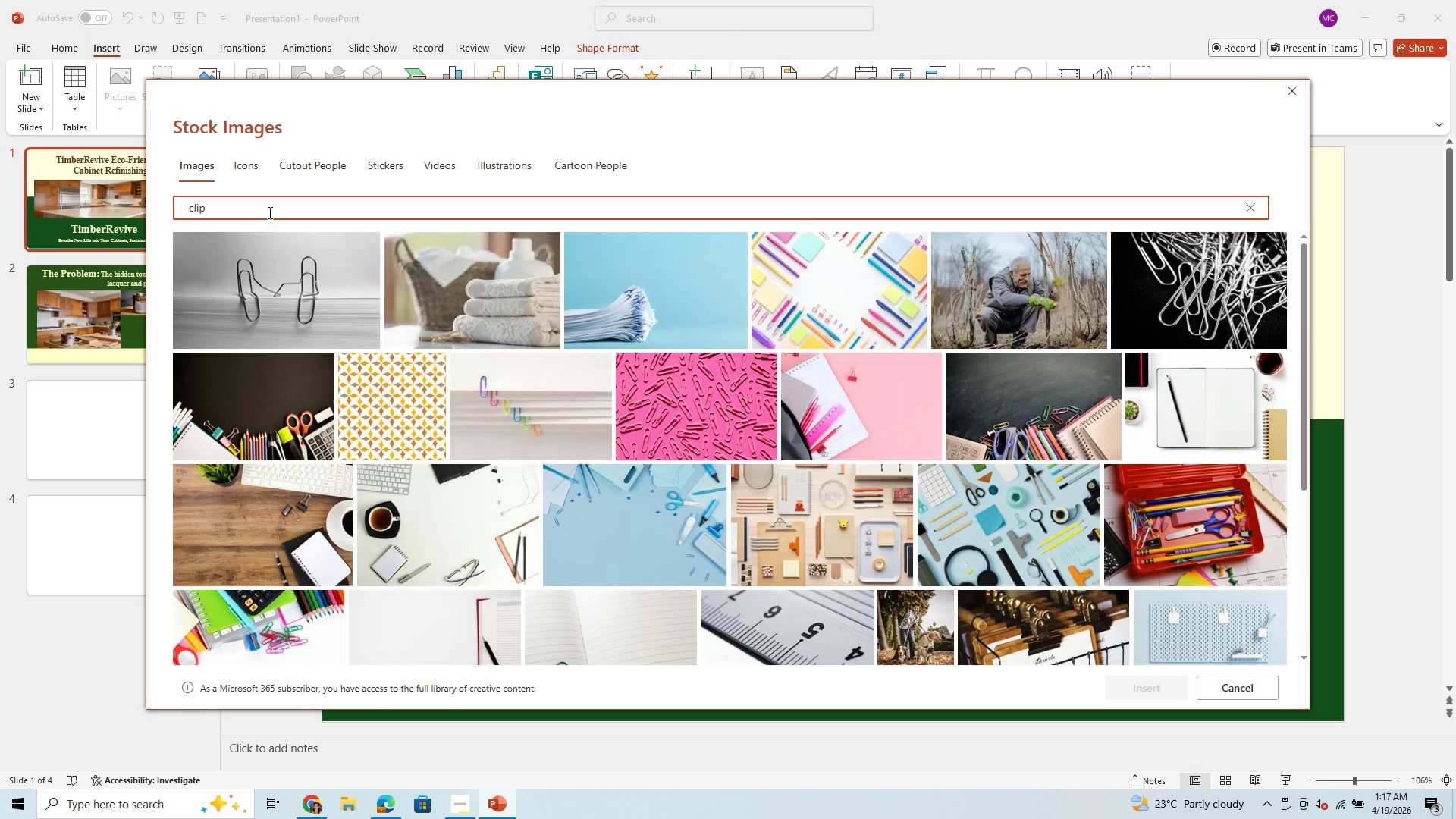 
key(Backspace)
key(Backspace)
key(Backspace)
type(cabenit)
 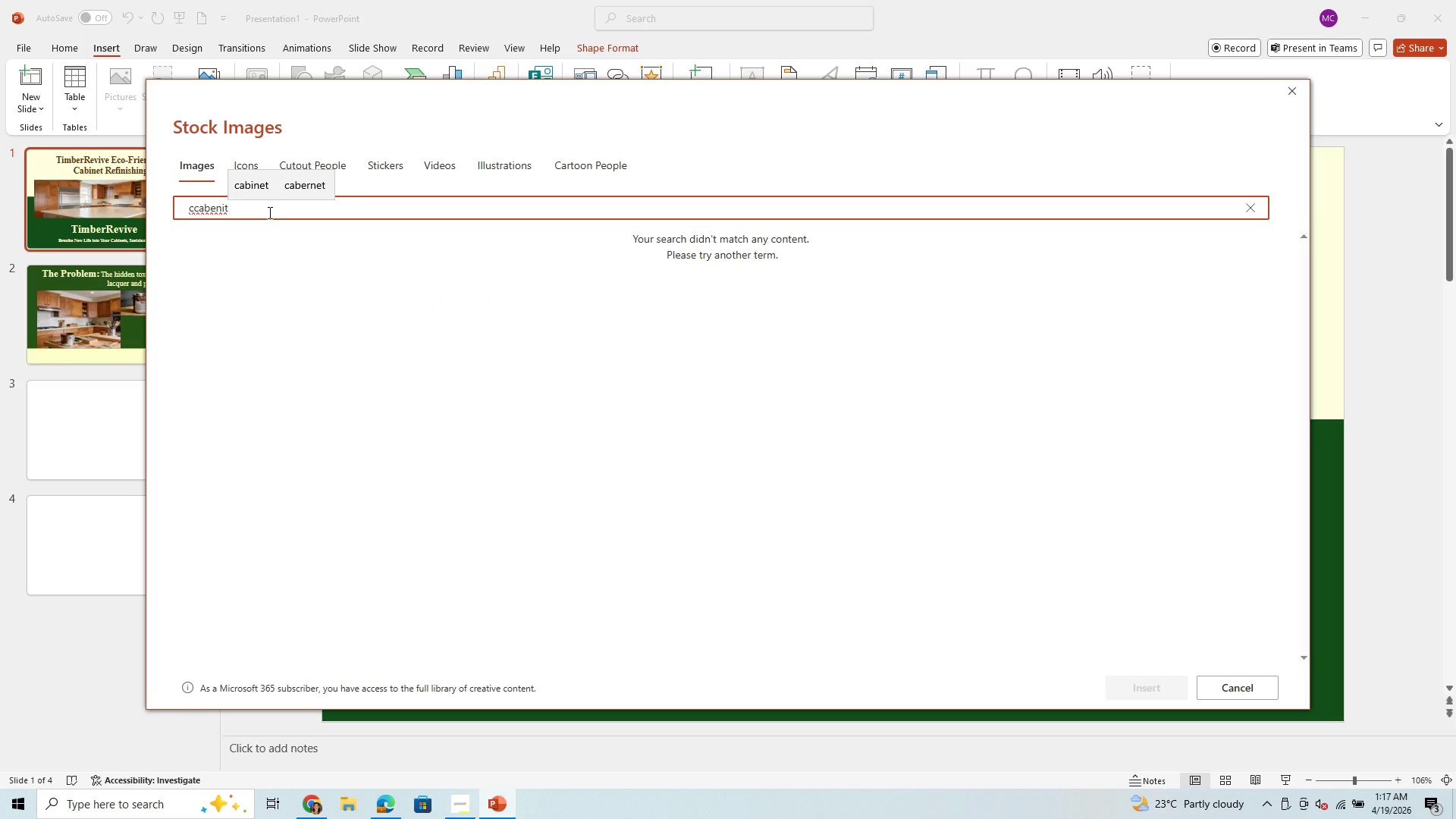 
wait(5.27)
 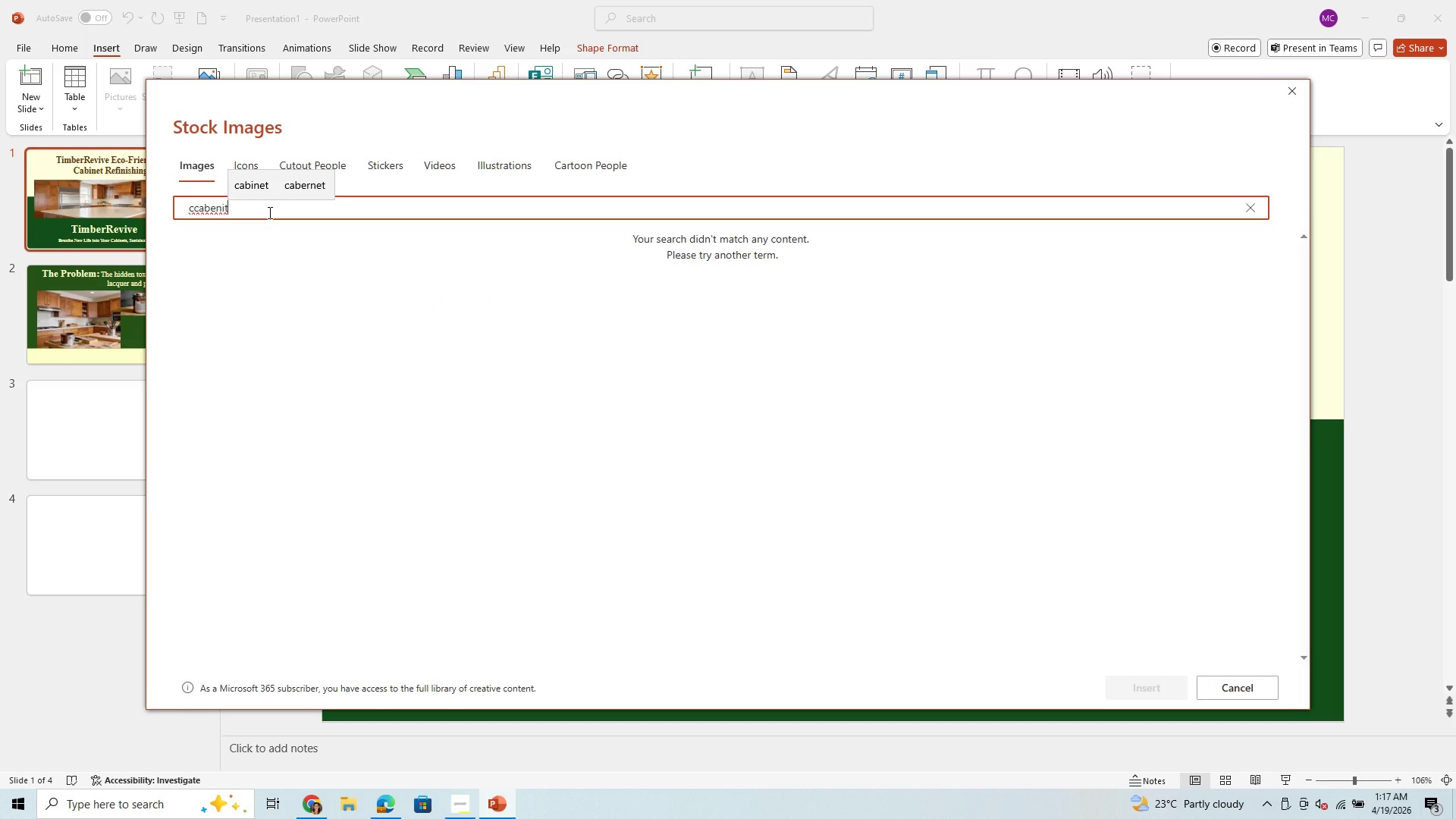 
left_click([252, 183])
 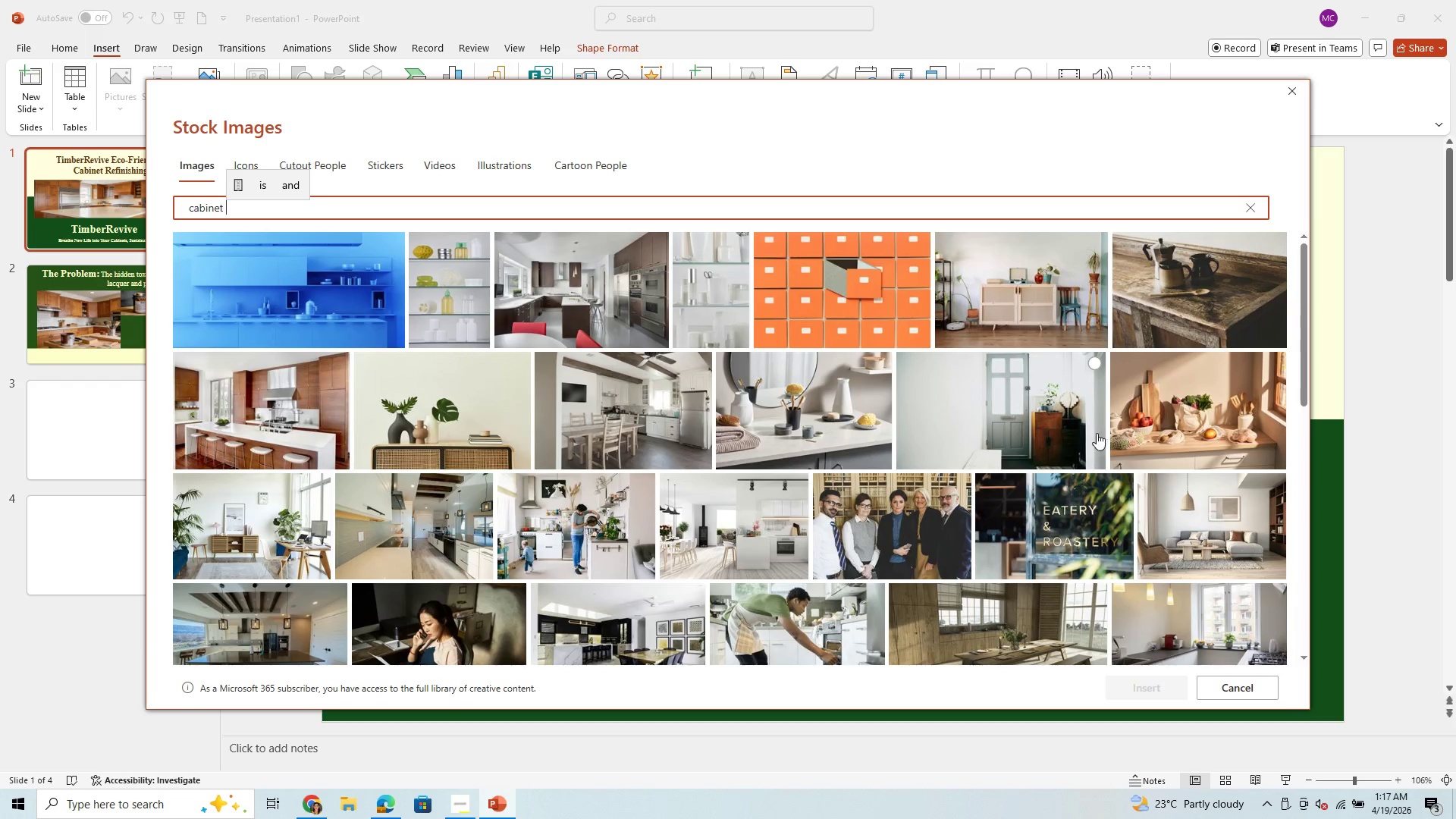 
scroll: coordinate [939, 440], scroll_direction: down, amount: 9.0
 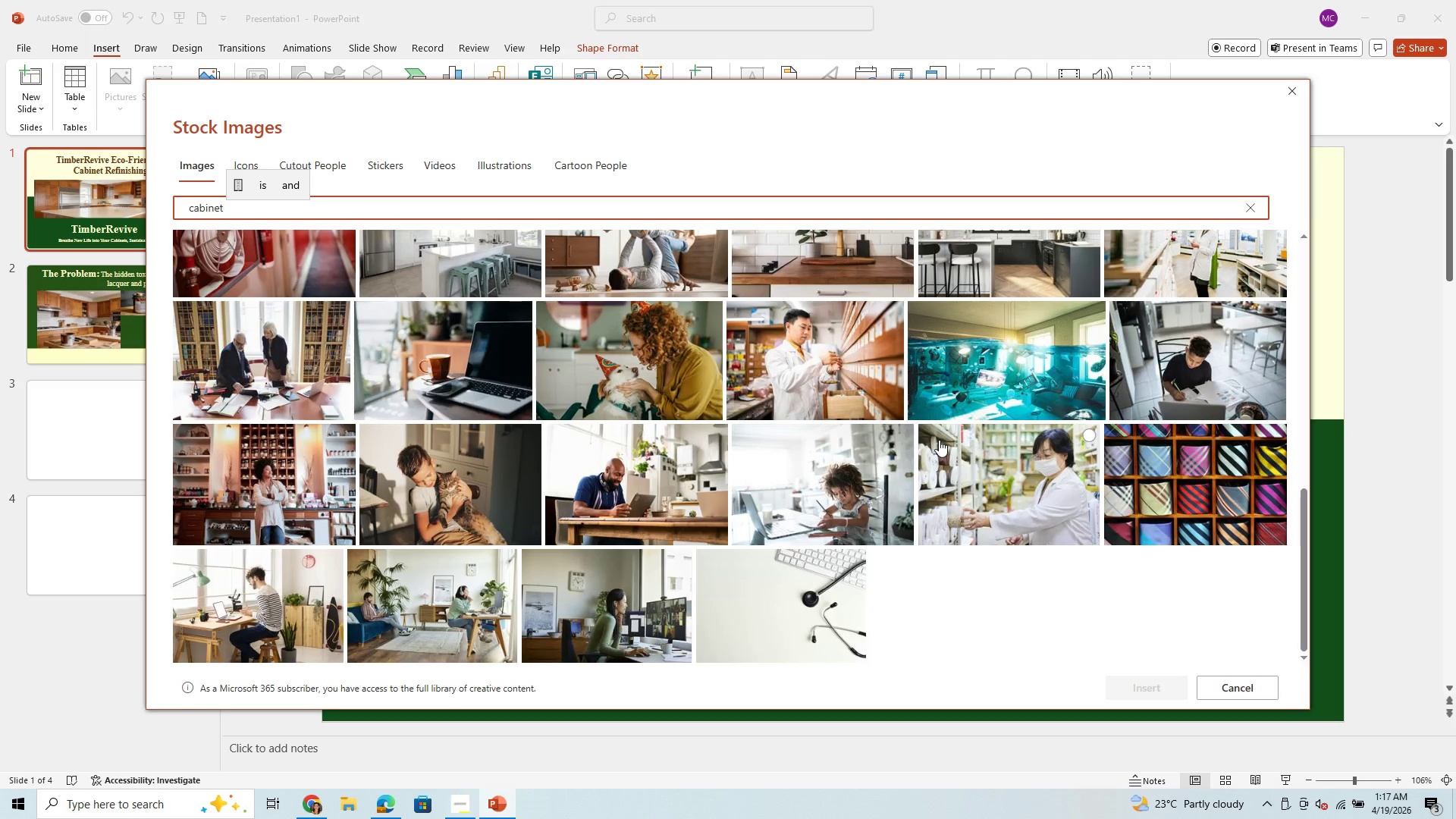 
scroll: coordinate [939, 440], scroll_direction: up, amount: 5.0
 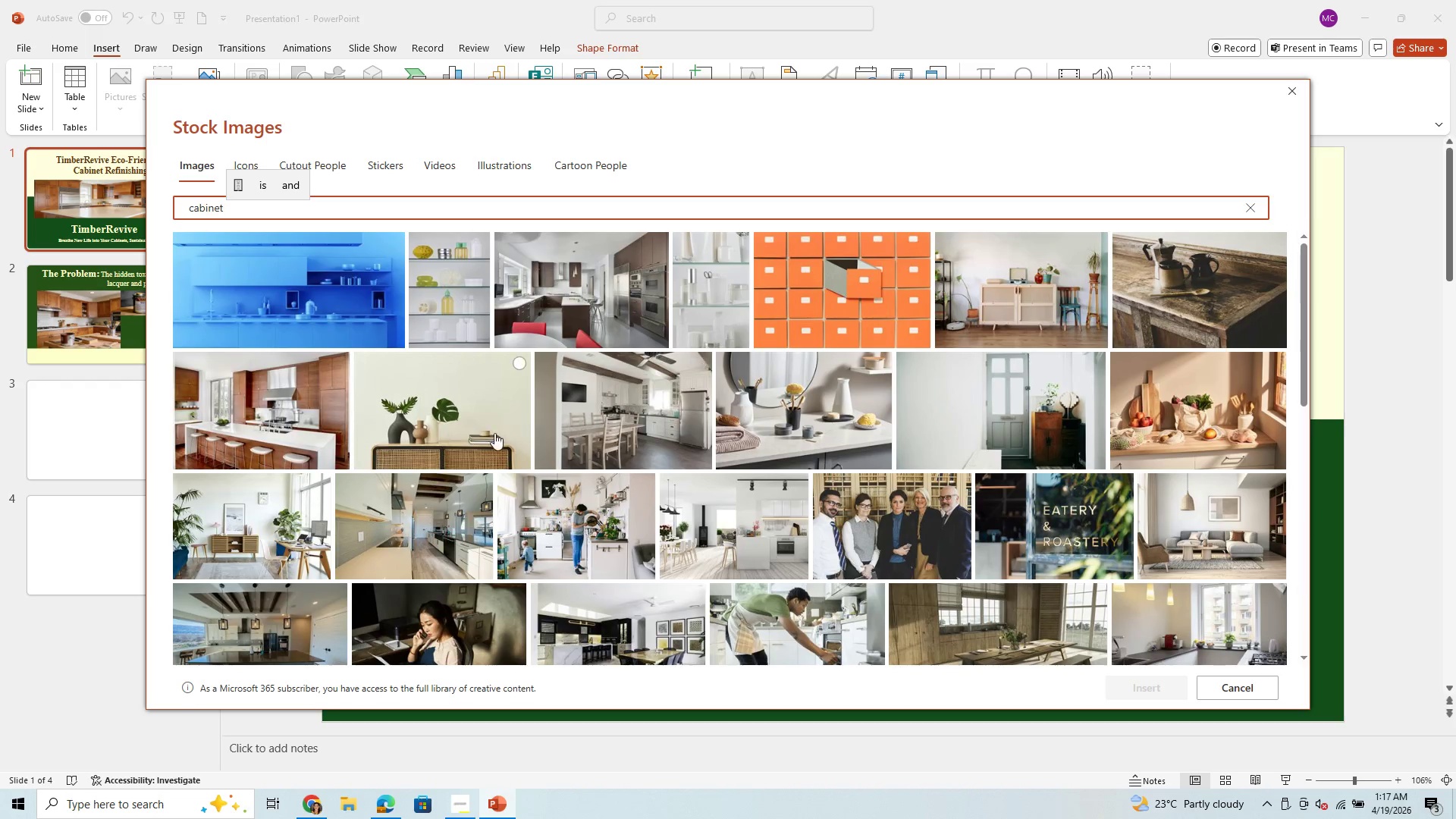 
left_click([305, 410])
 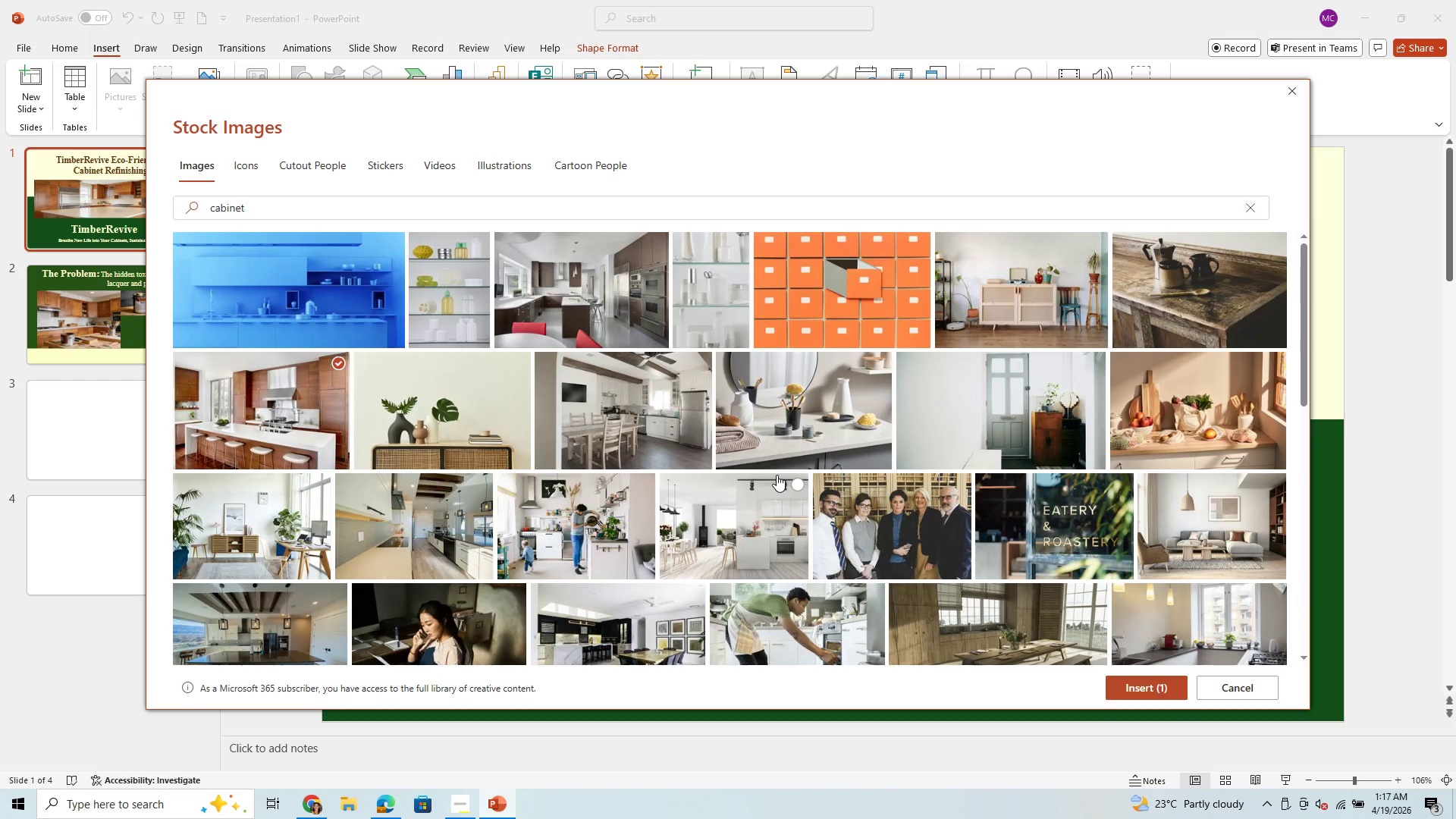 
scroll: coordinate [777, 475], scroll_direction: up, amount: 3.0
 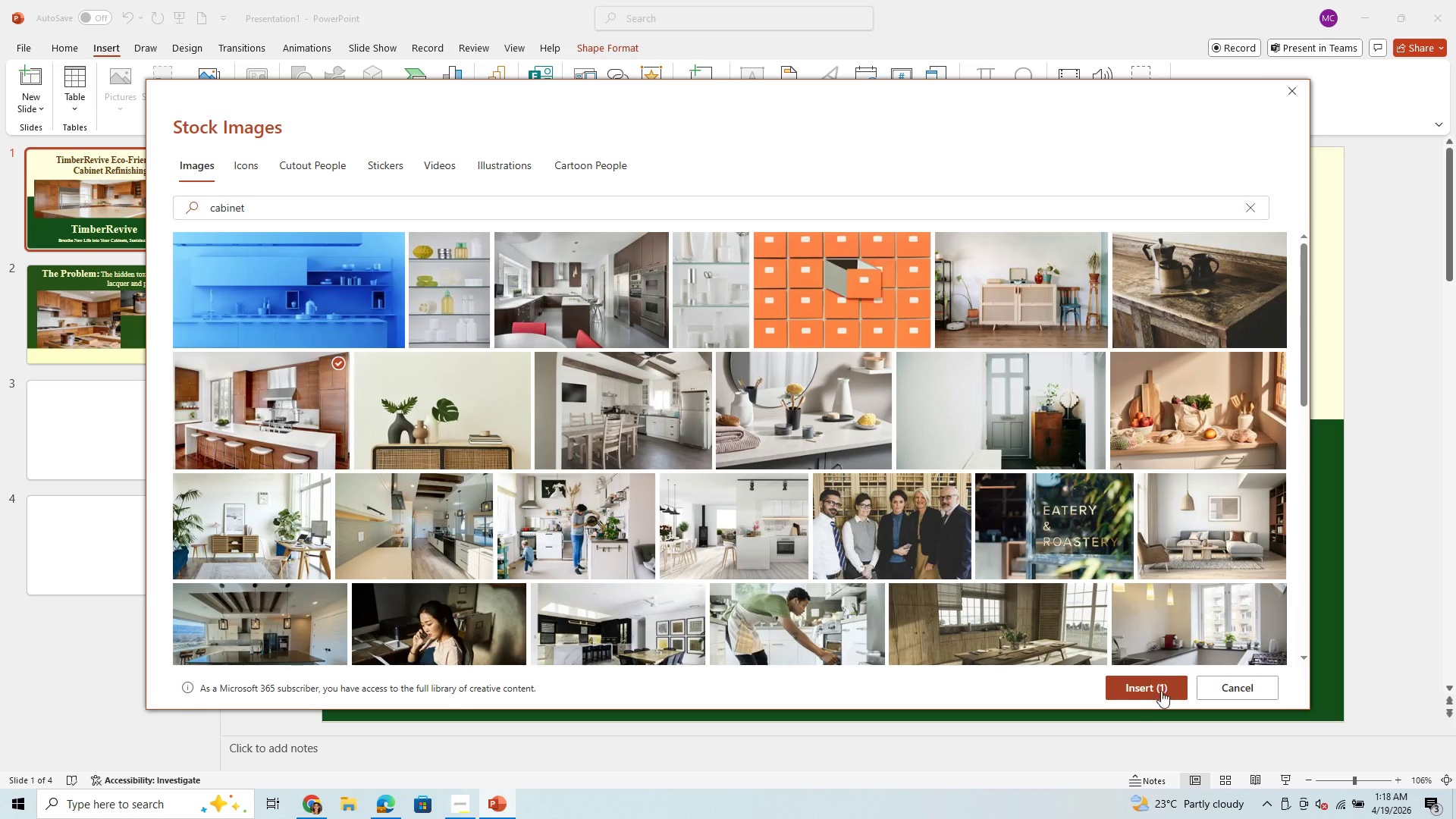 
left_click([1150, 692])
 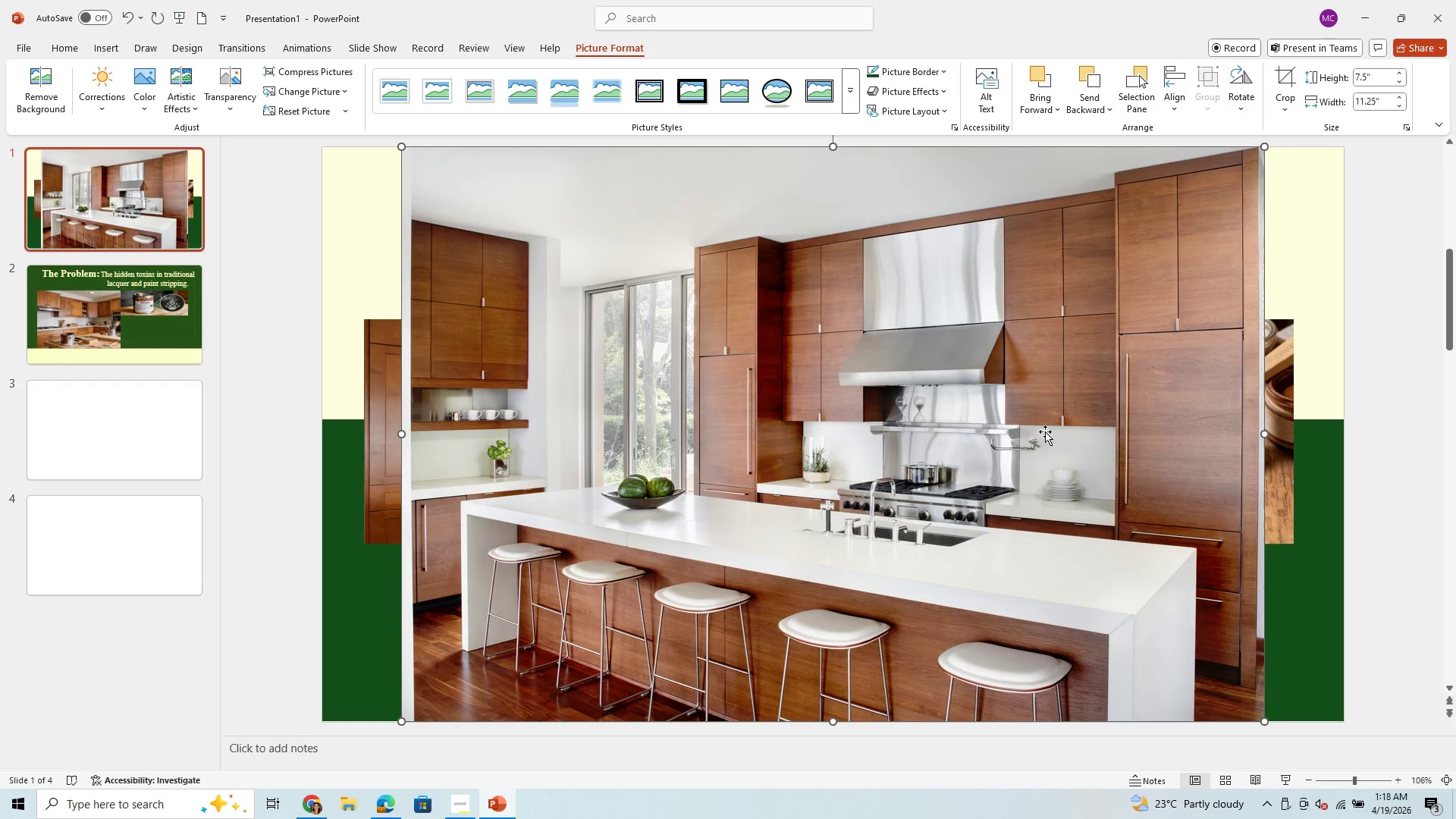 
wait(5.47)
 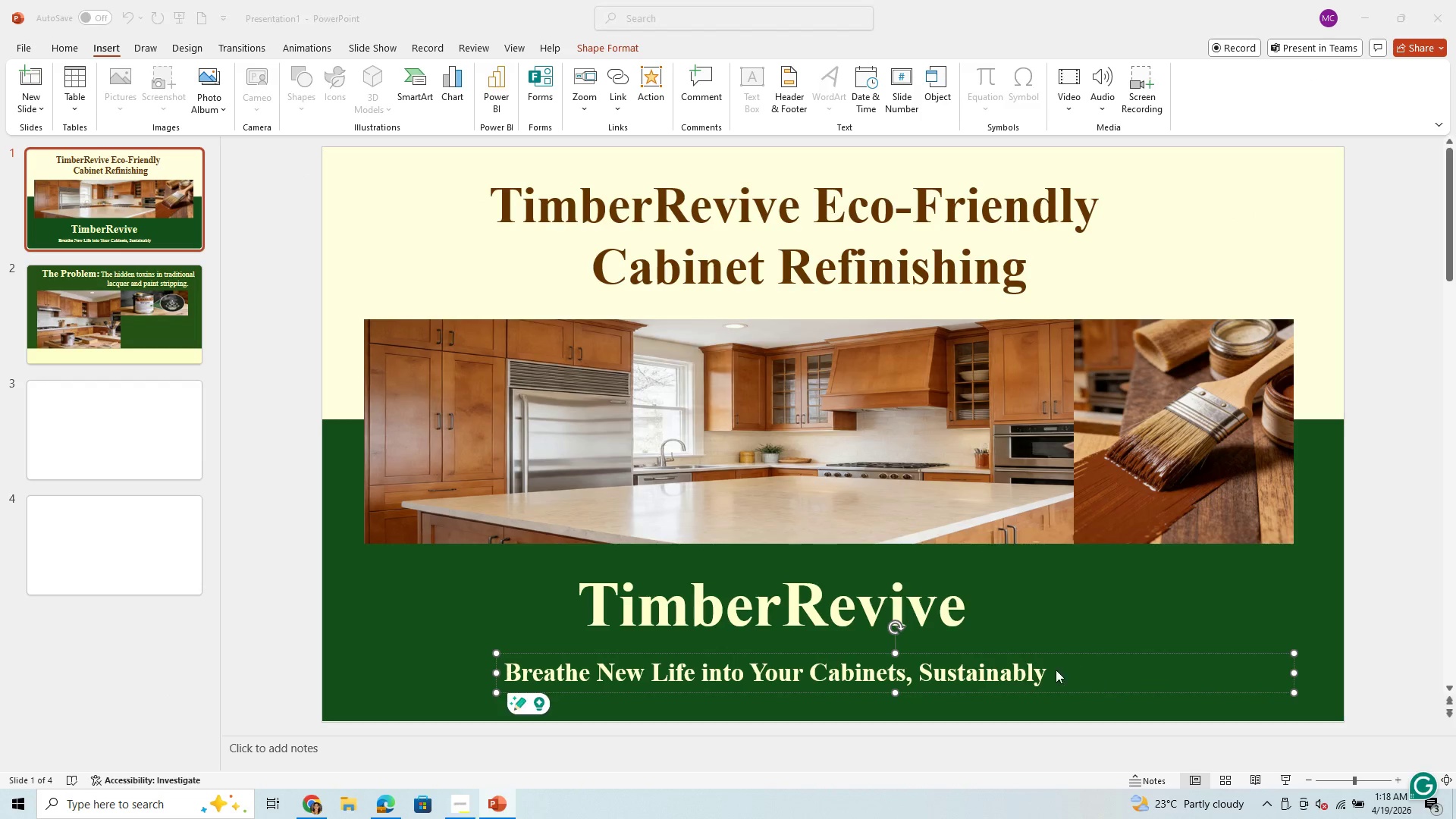 
left_click_drag(start_coordinate=[1266, 140], to_coordinate=[1128, 268])
 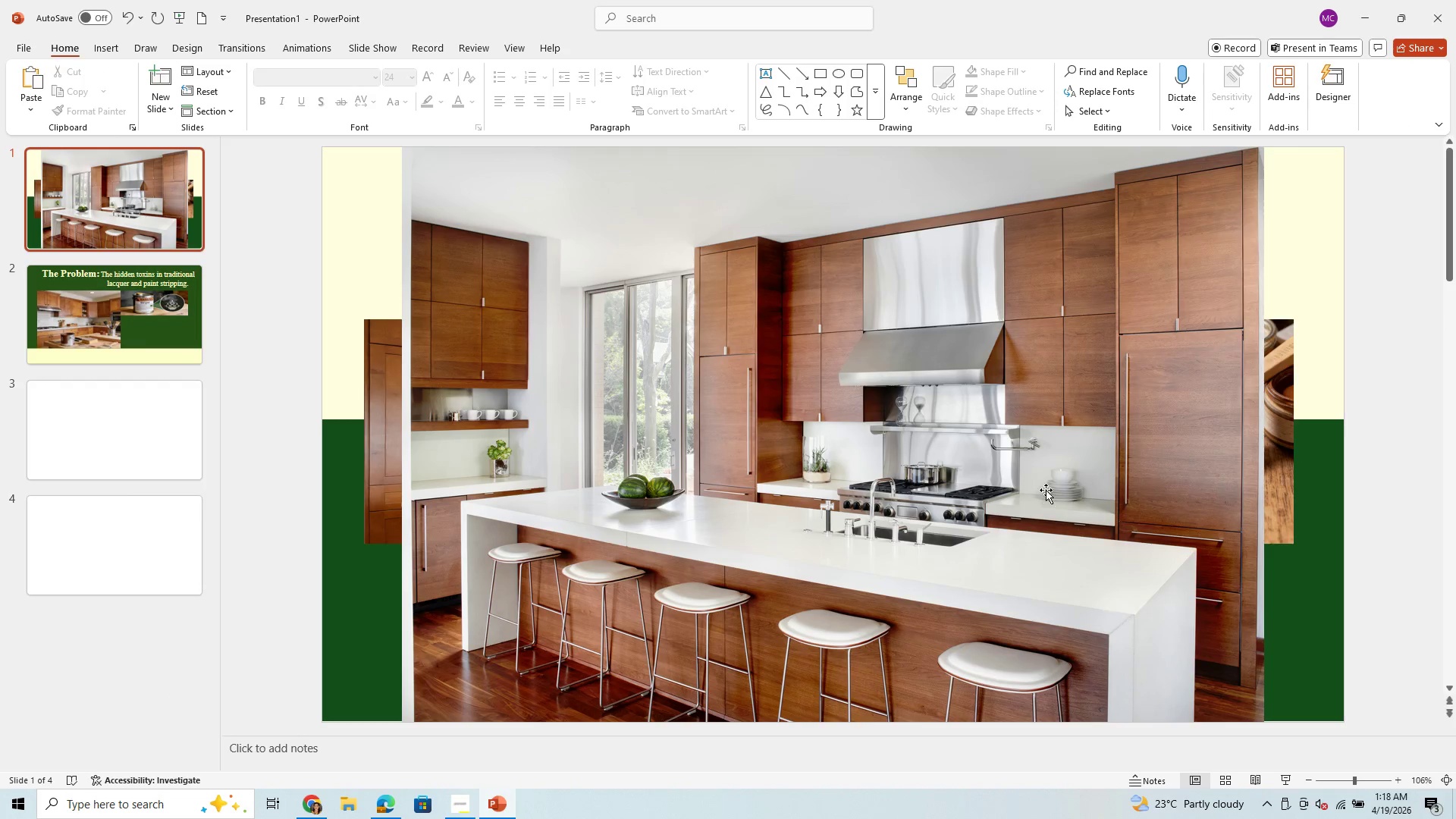 
left_click_drag(start_coordinate=[938, 542], to_coordinate=[1000, 434])
 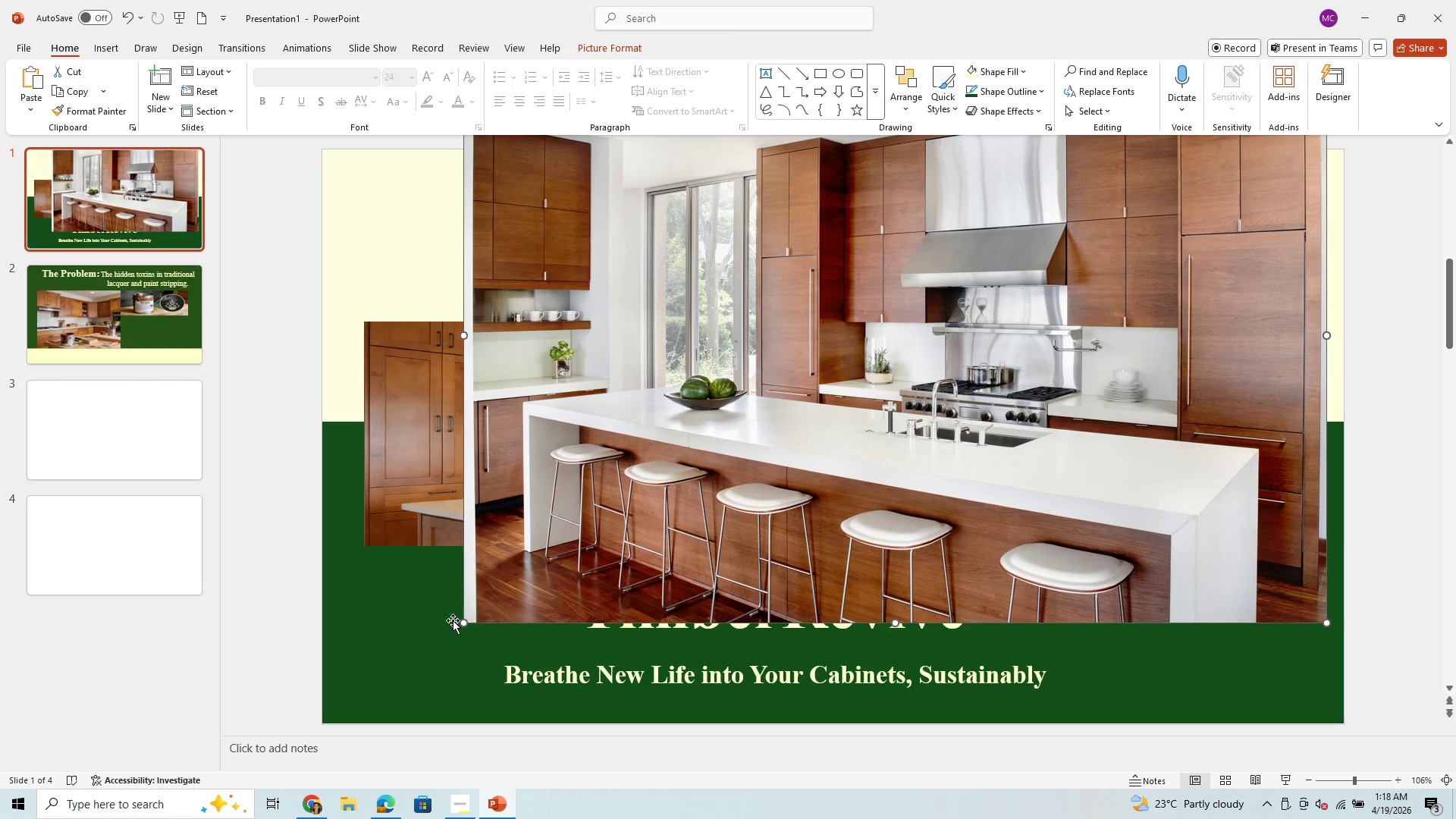 
left_click_drag(start_coordinate=[466, 623], to_coordinate=[816, 399])
 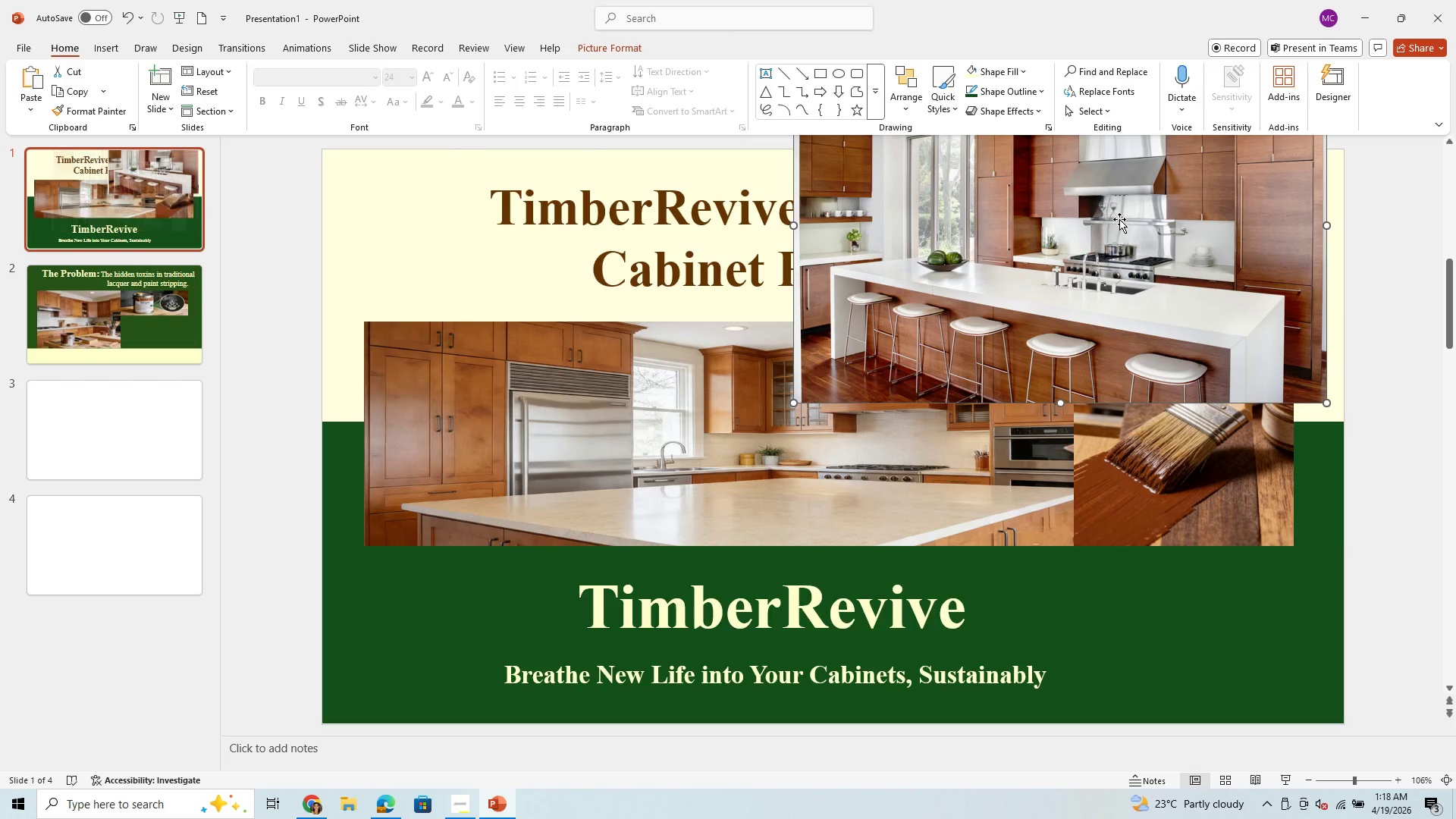 
left_click_drag(start_coordinate=[1123, 215], to_coordinate=[905, 344])
 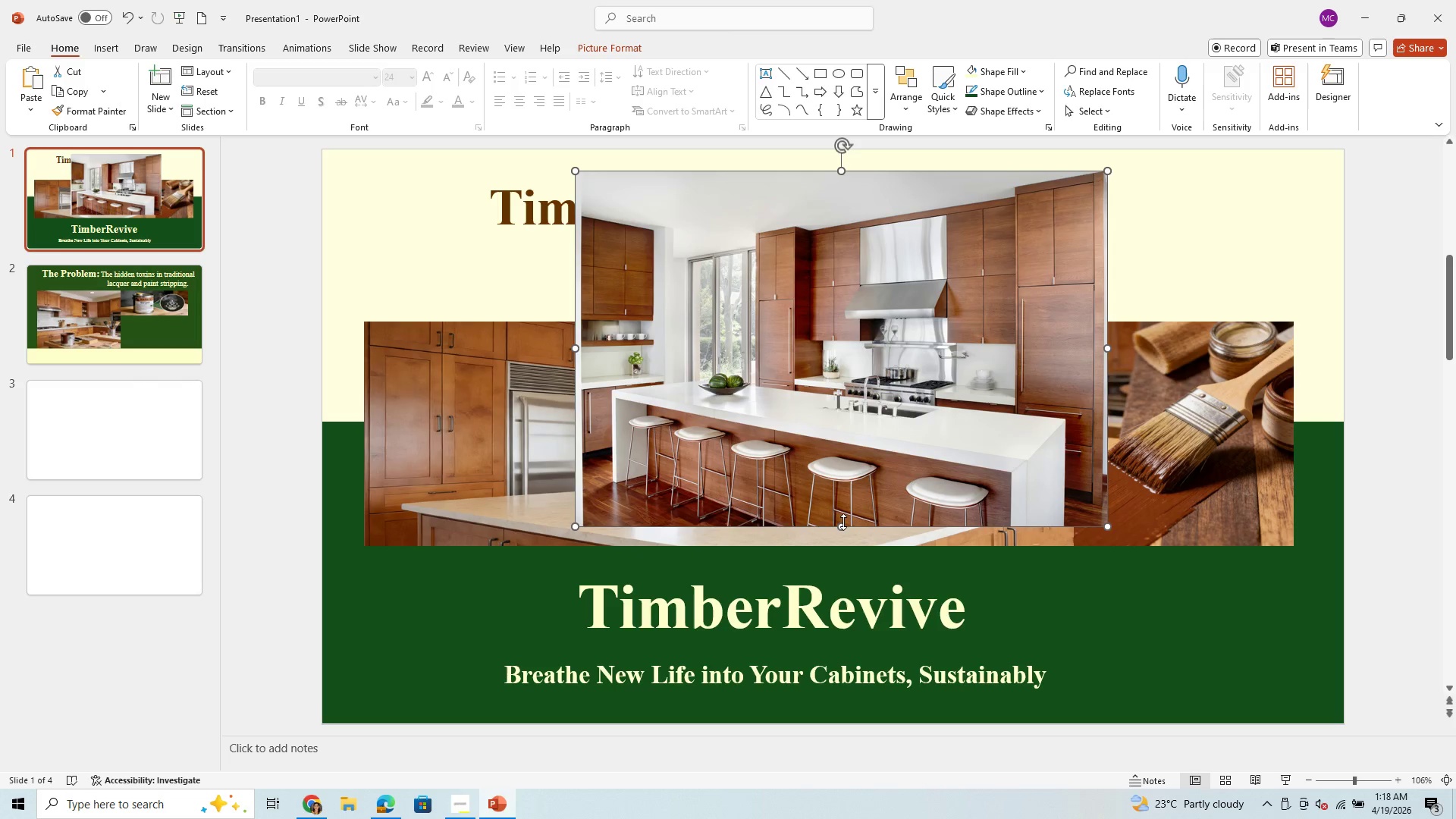 
left_click_drag(start_coordinate=[840, 528], to_coordinate=[872, 448])
 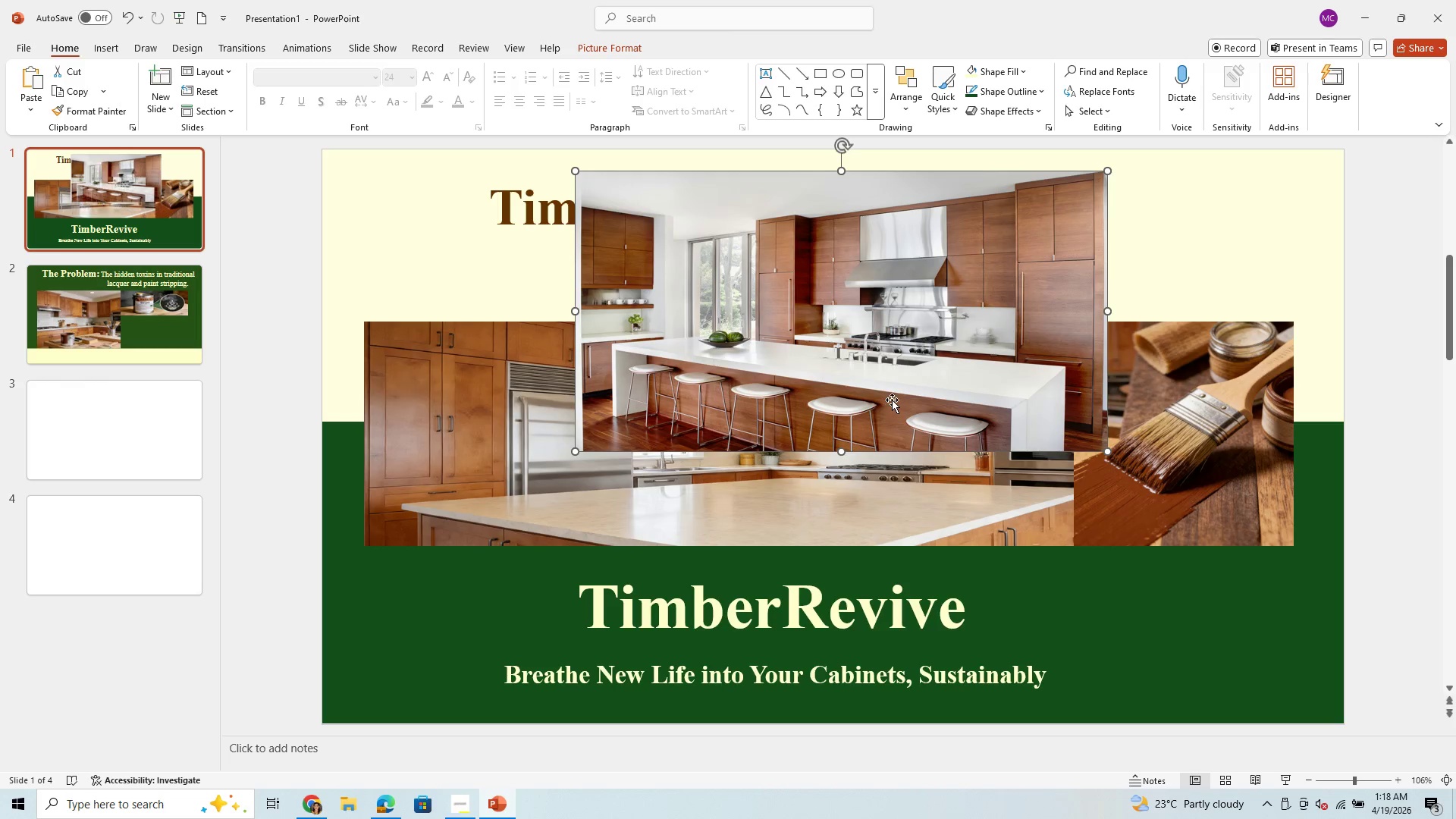 
left_click_drag(start_coordinate=[892, 400], to_coordinate=[684, 553])
 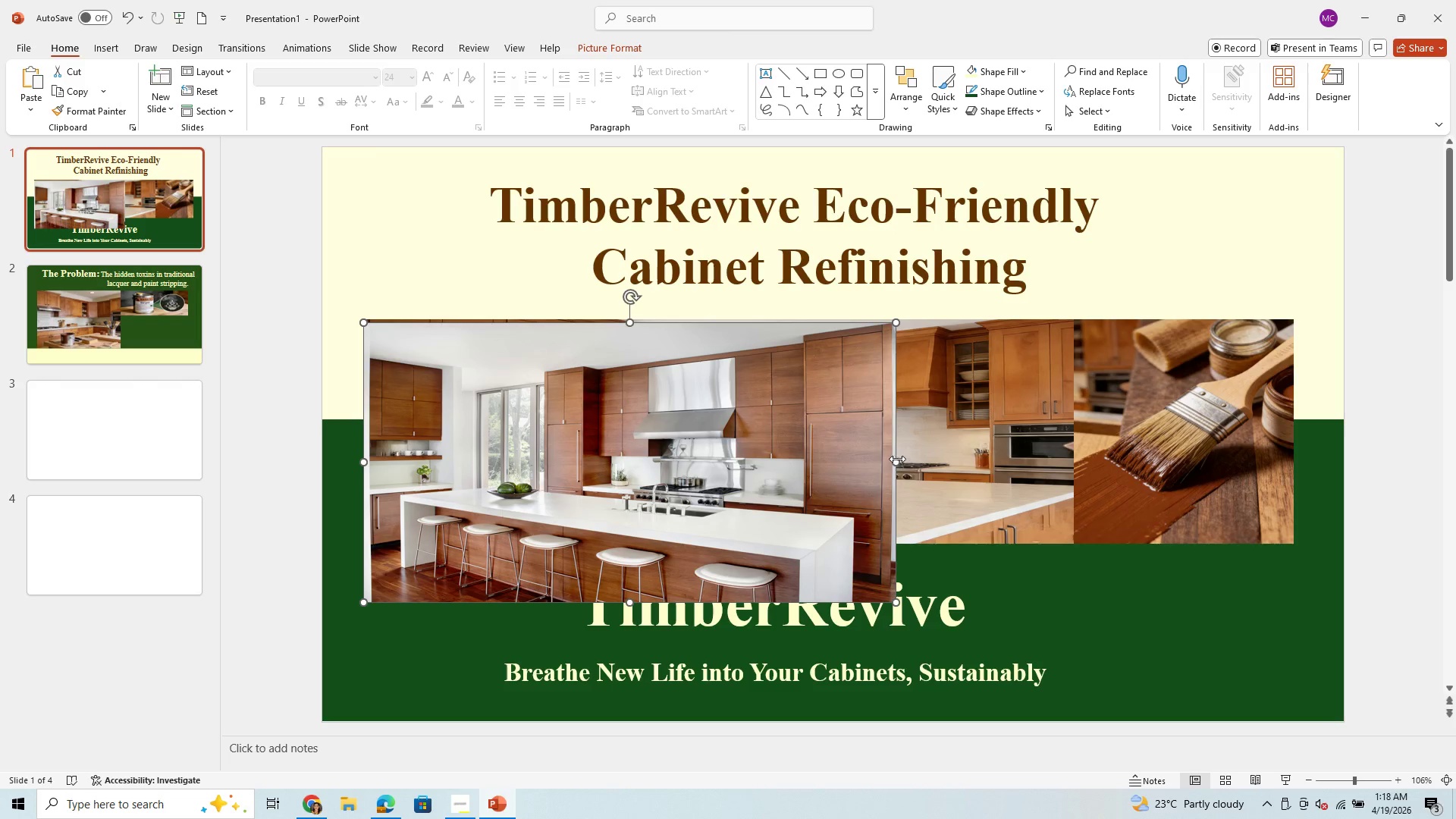 
left_click_drag(start_coordinate=[899, 457], to_coordinate=[1078, 435])
 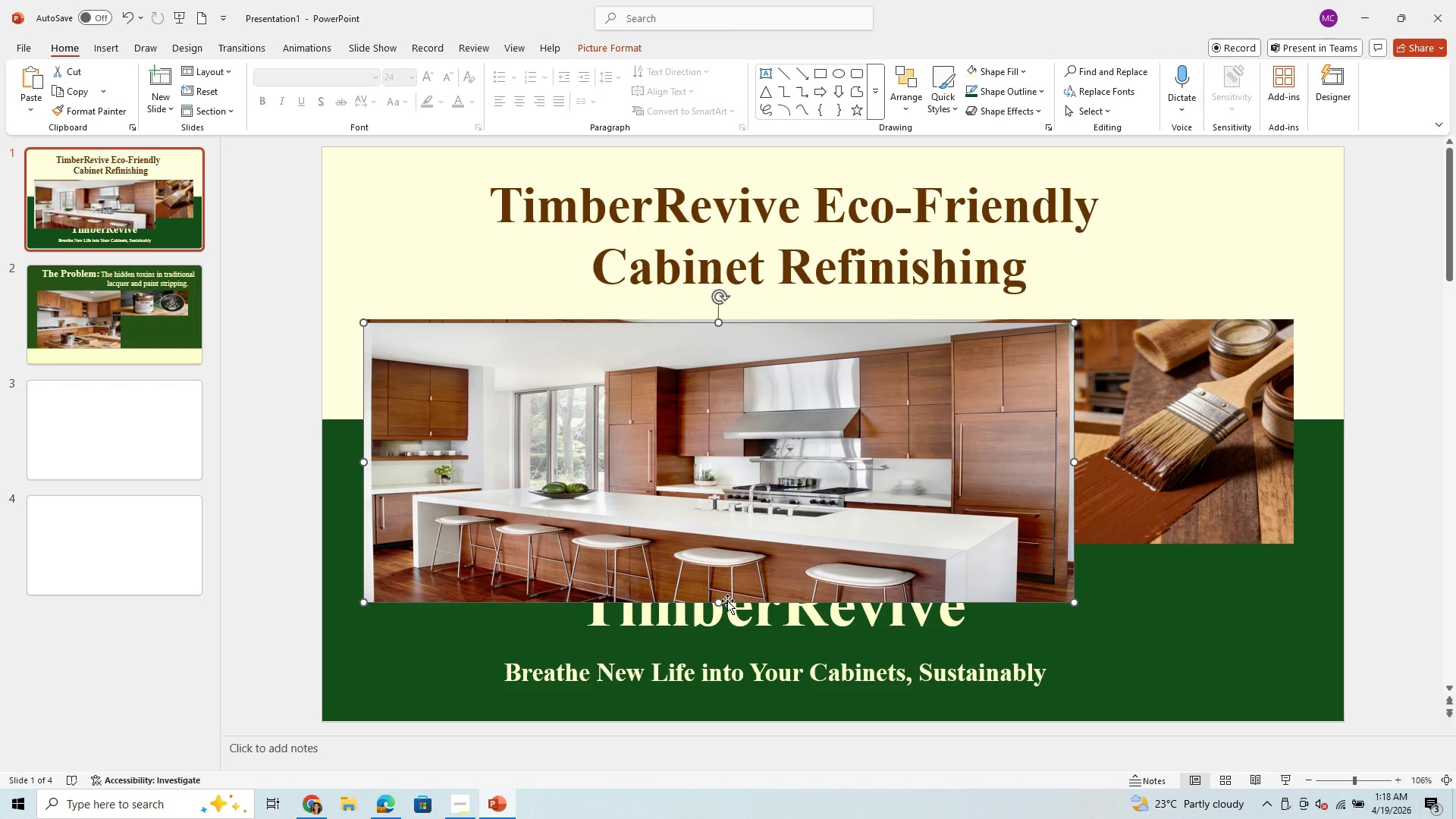 
left_click_drag(start_coordinate=[725, 598], to_coordinate=[733, 585])
 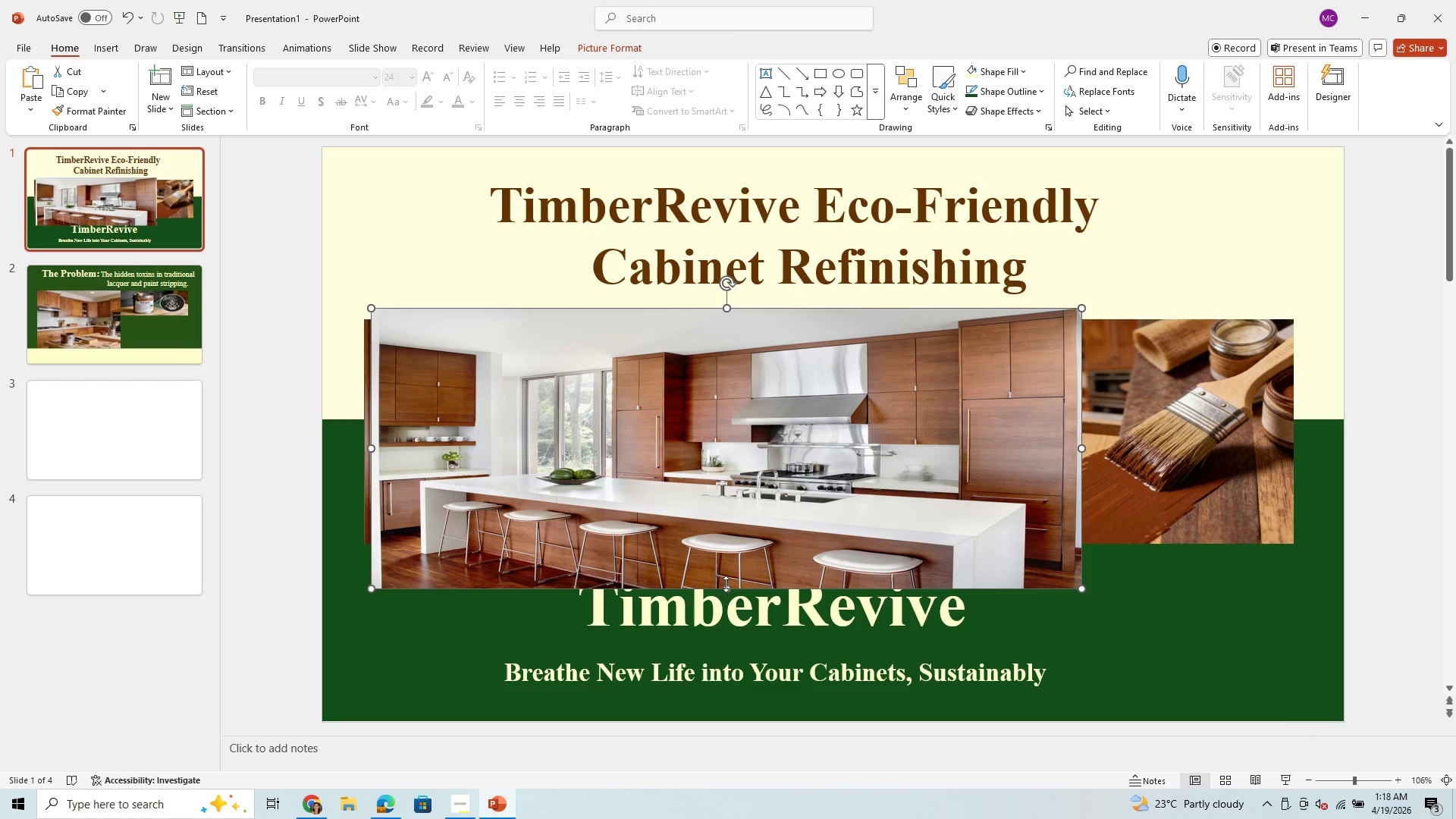 
left_click_drag(start_coordinate=[728, 585], to_coordinate=[745, 543])
 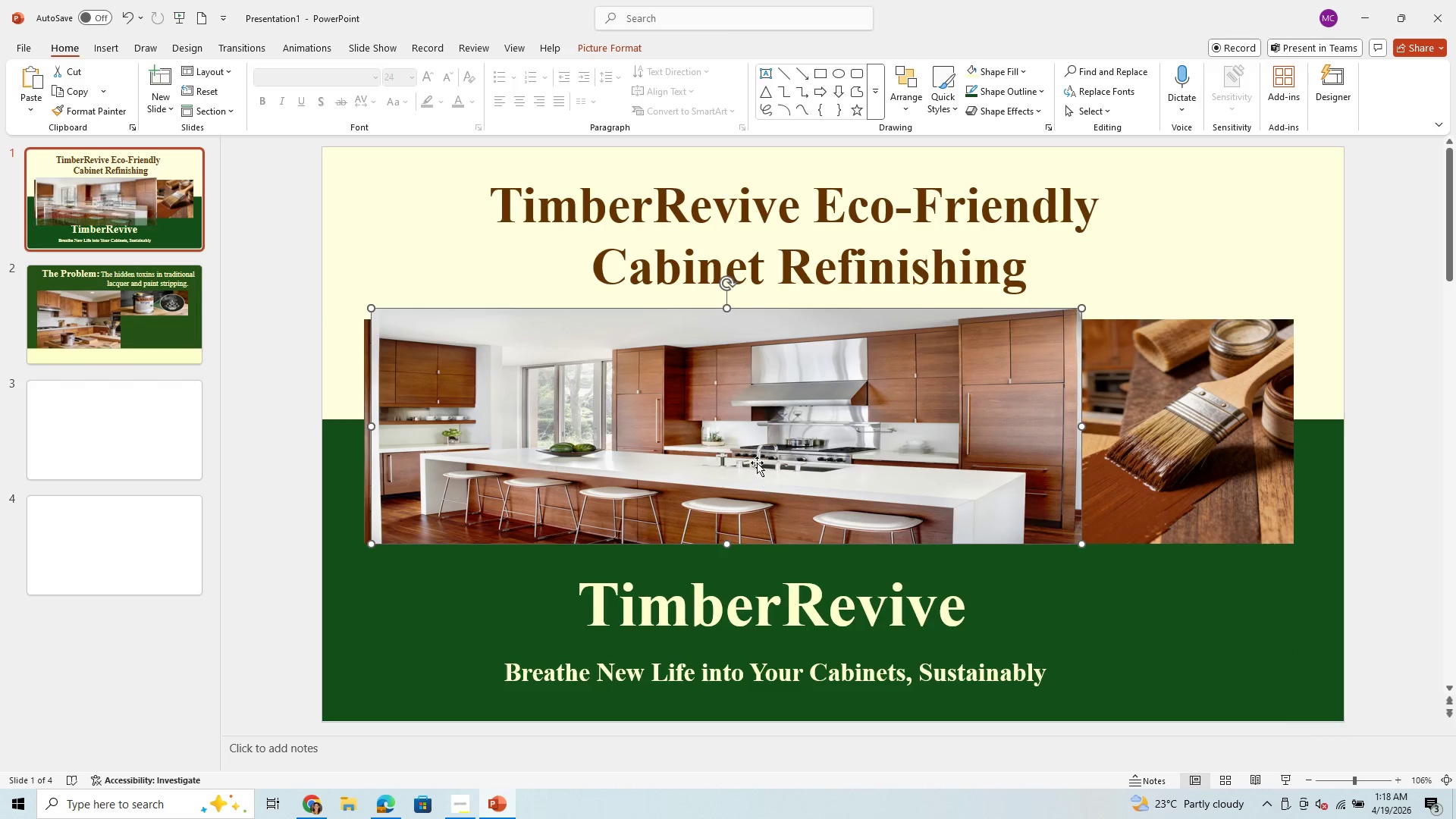 
left_click_drag(start_coordinate=[759, 459], to_coordinate=[748, 455])
 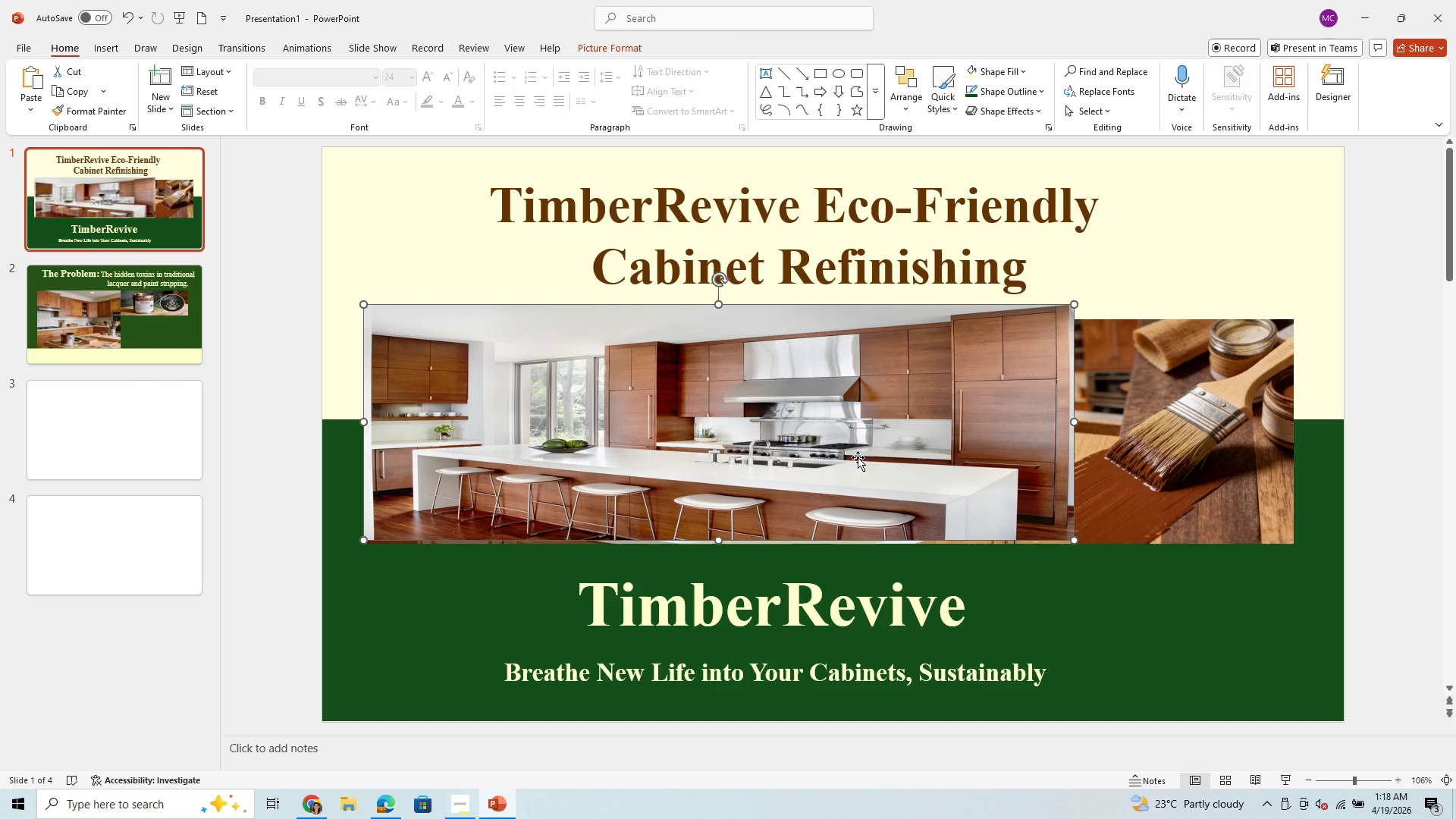 
wait(5.91)
 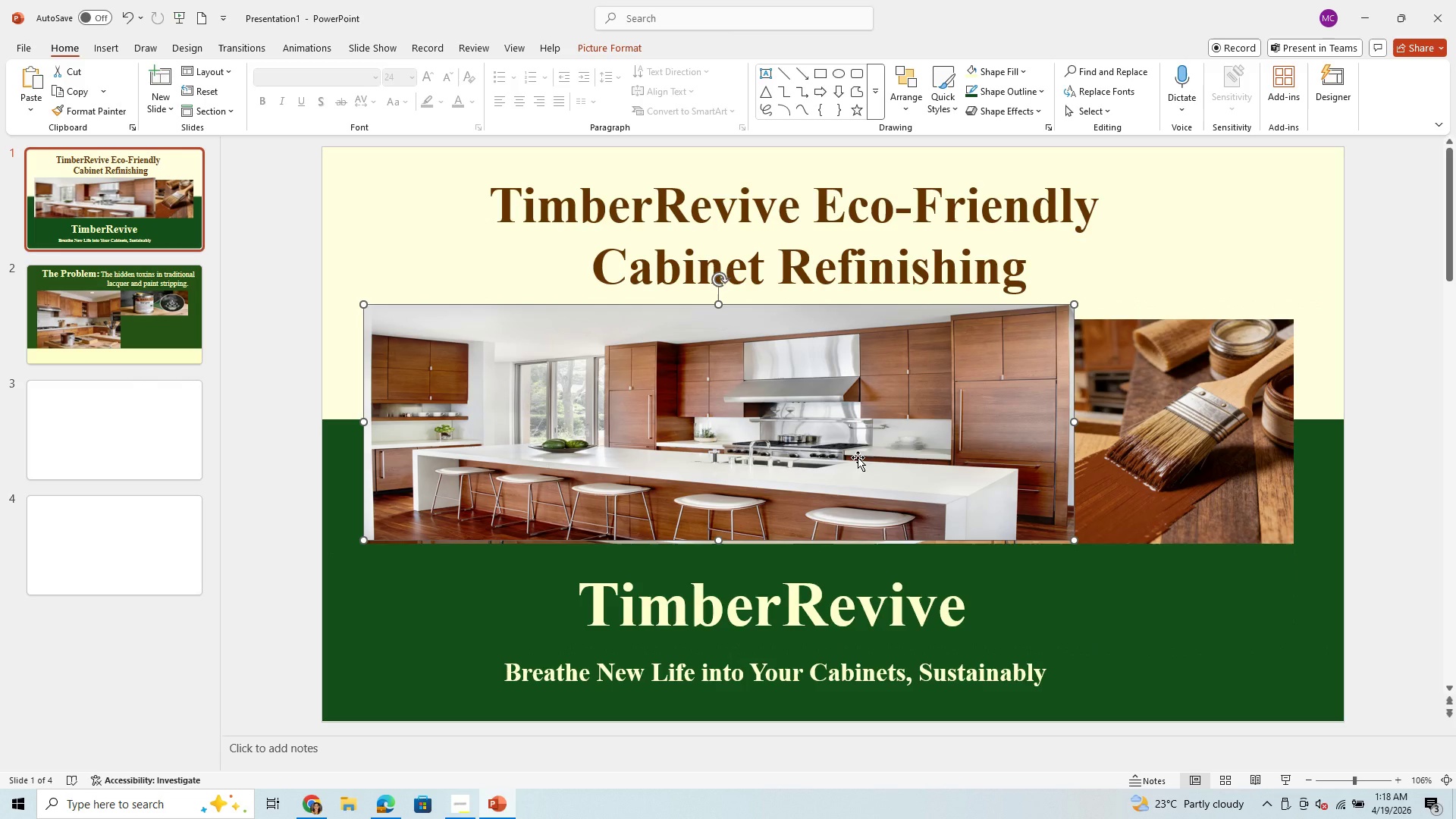 
left_click_drag(start_coordinate=[766, 359], to_coordinate=[767, 366])
 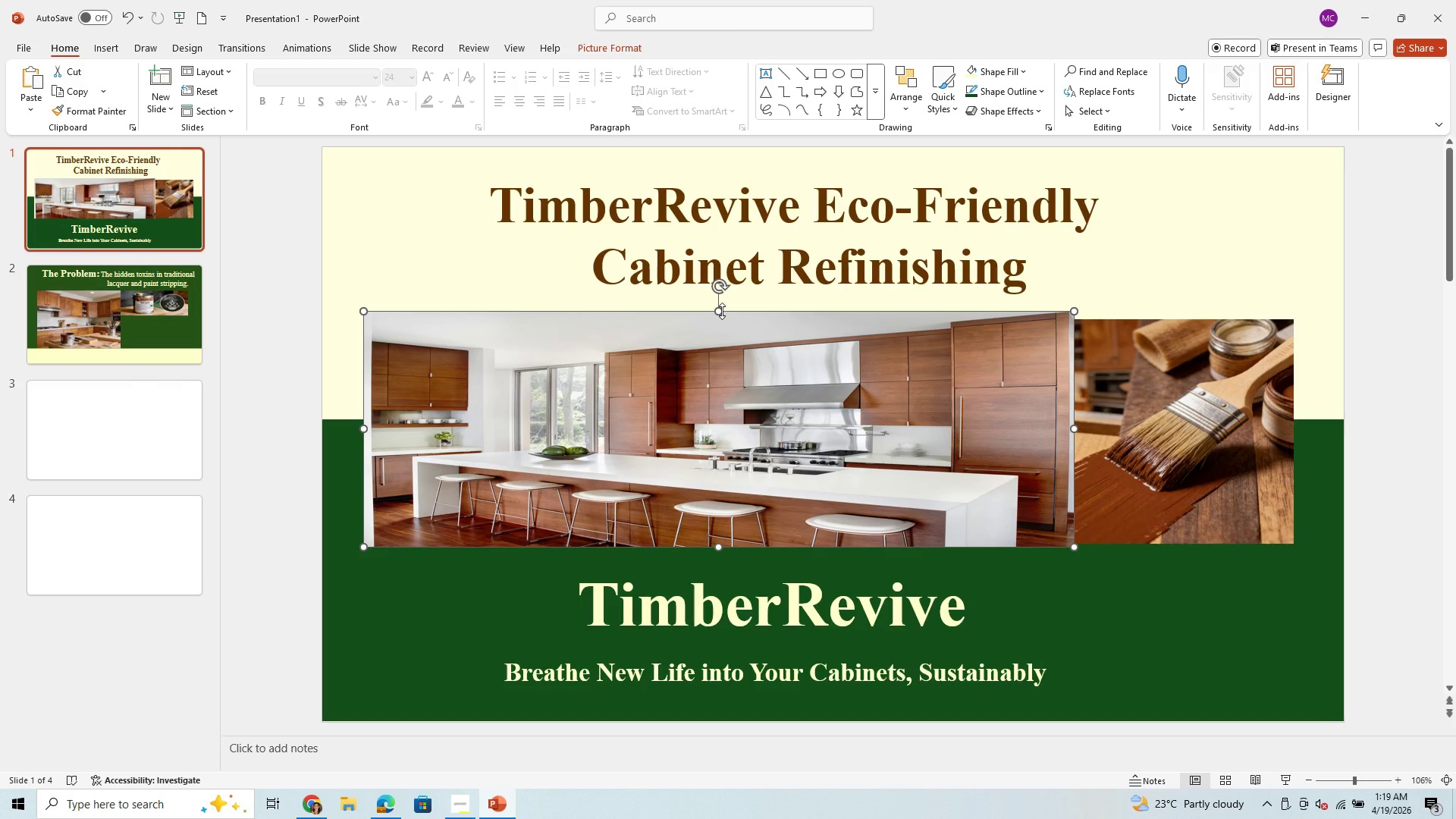 
left_click_drag(start_coordinate=[720, 311], to_coordinate=[722, 318])
 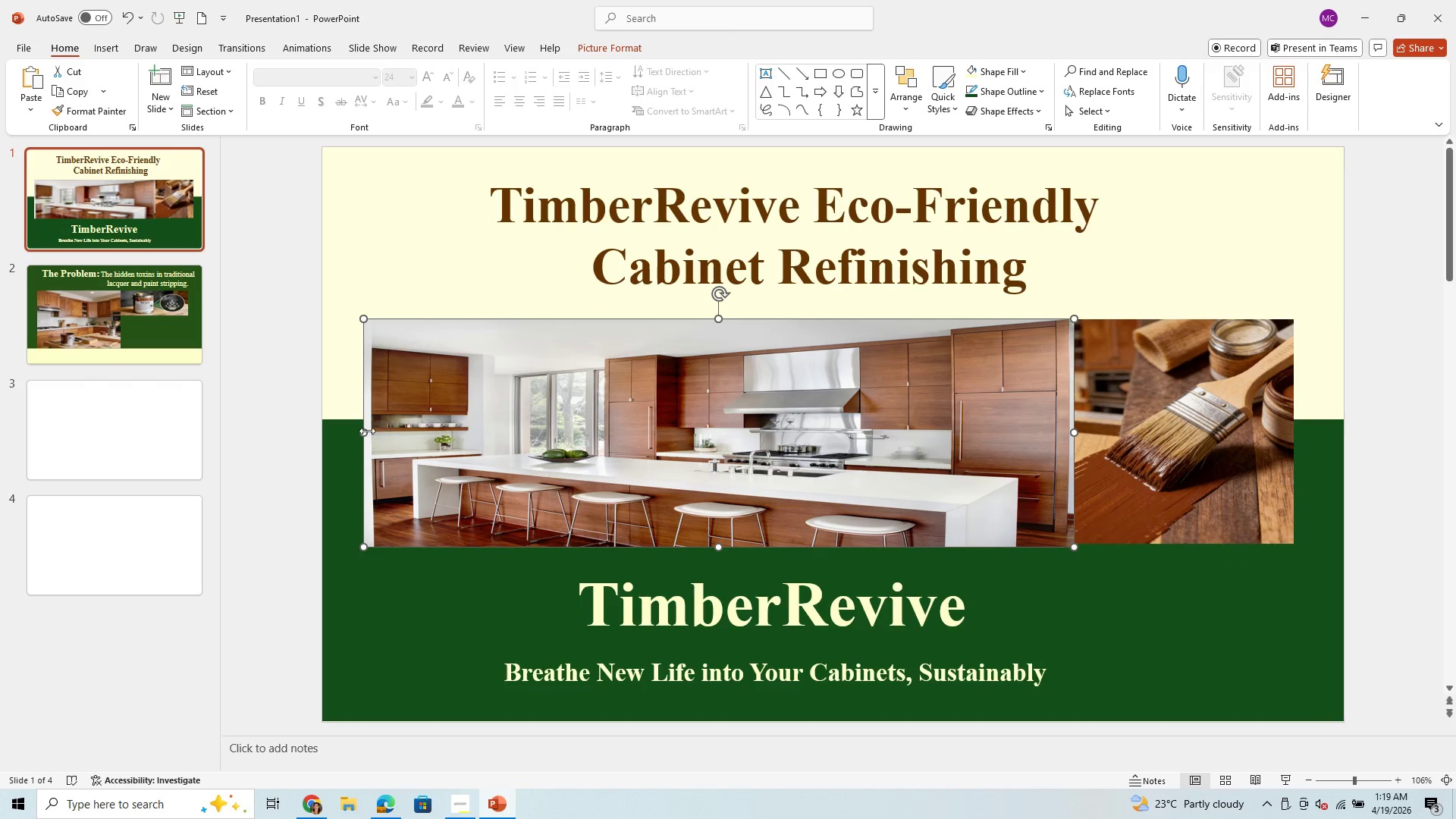 
left_click_drag(start_coordinate=[367, 431], to_coordinate=[359, 429])
 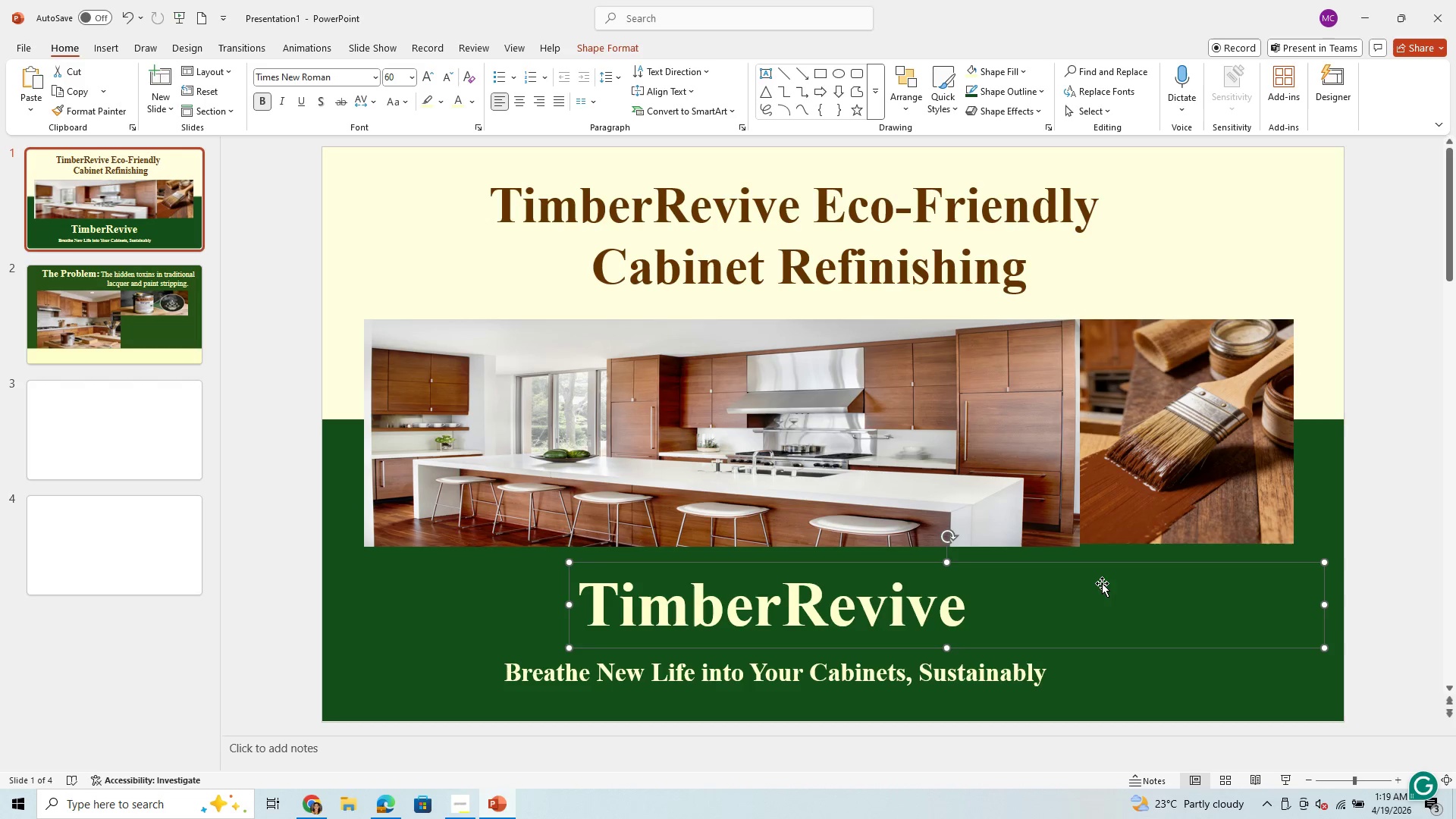 
wait(13.03)
 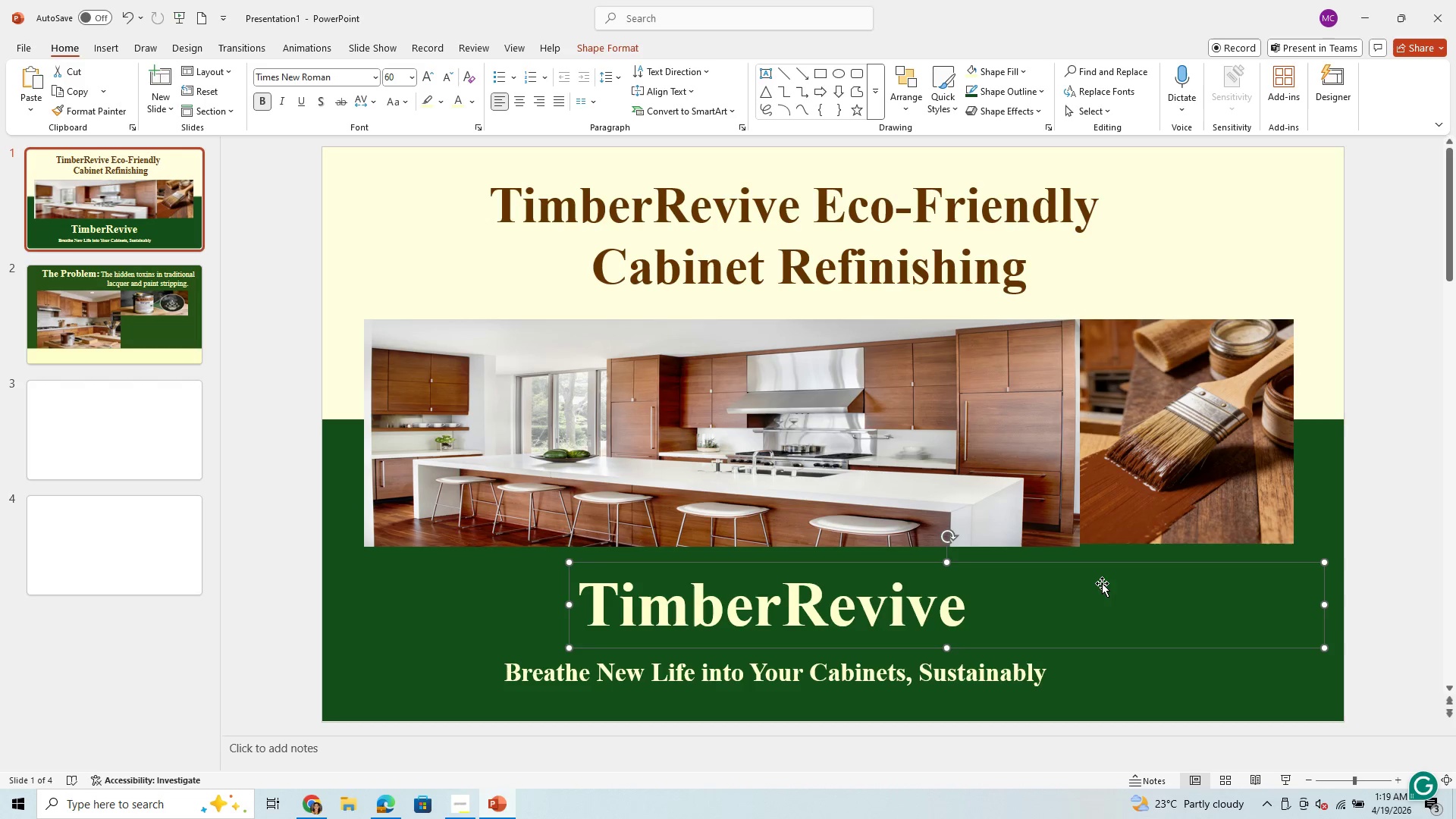 
left_click([112, 42])
 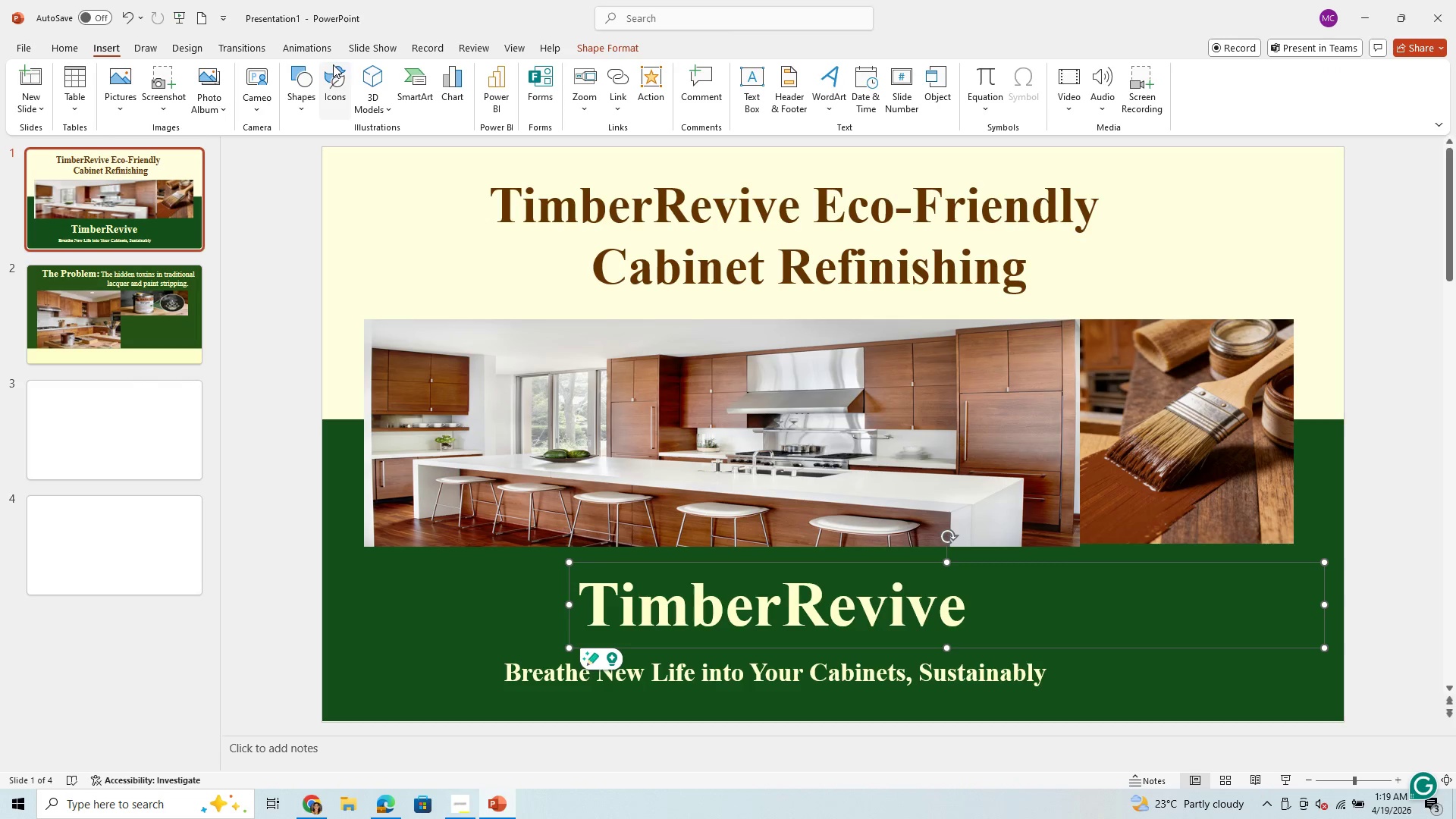 
left_click([334, 64])
 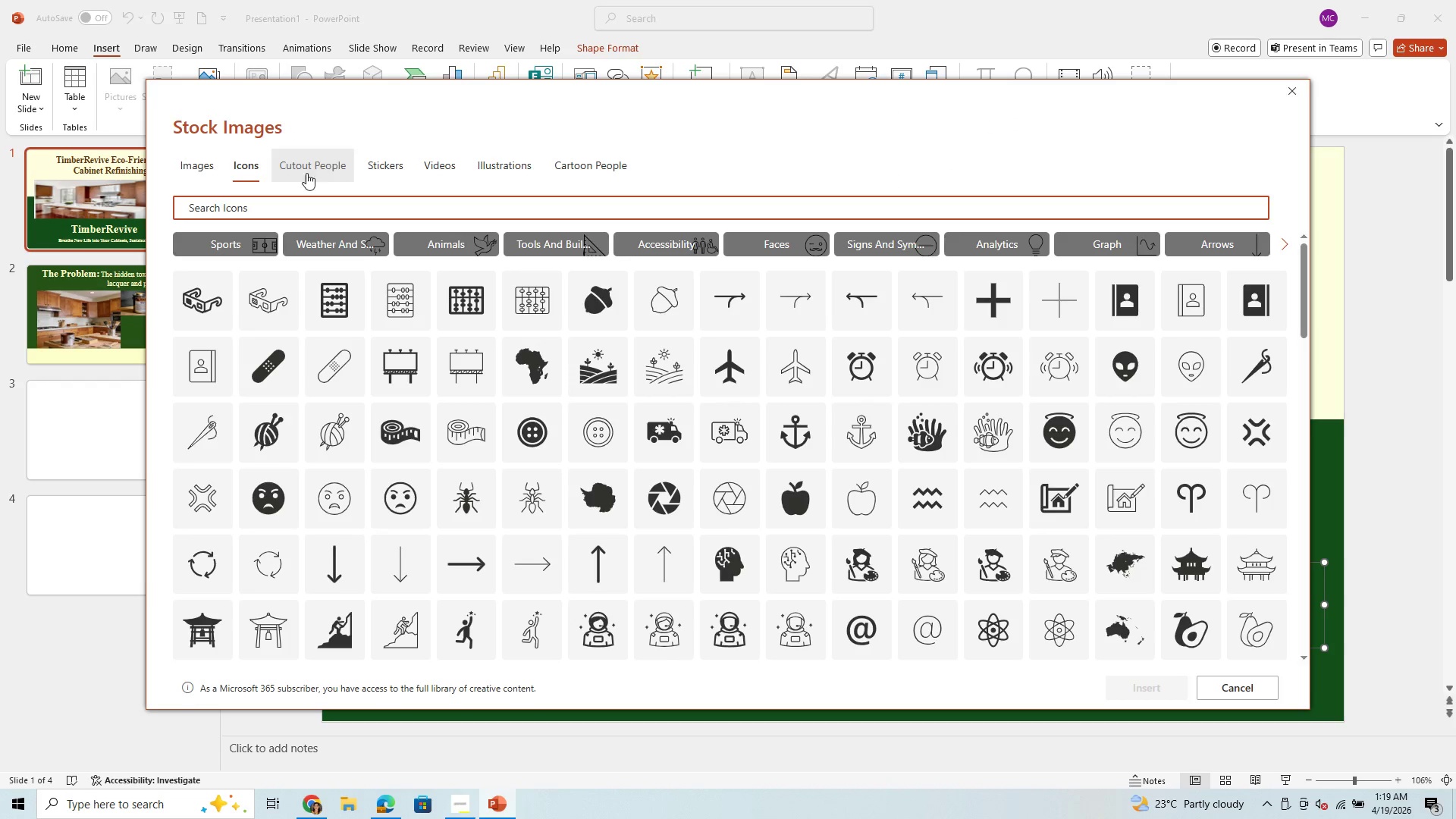 
wait(5.44)
 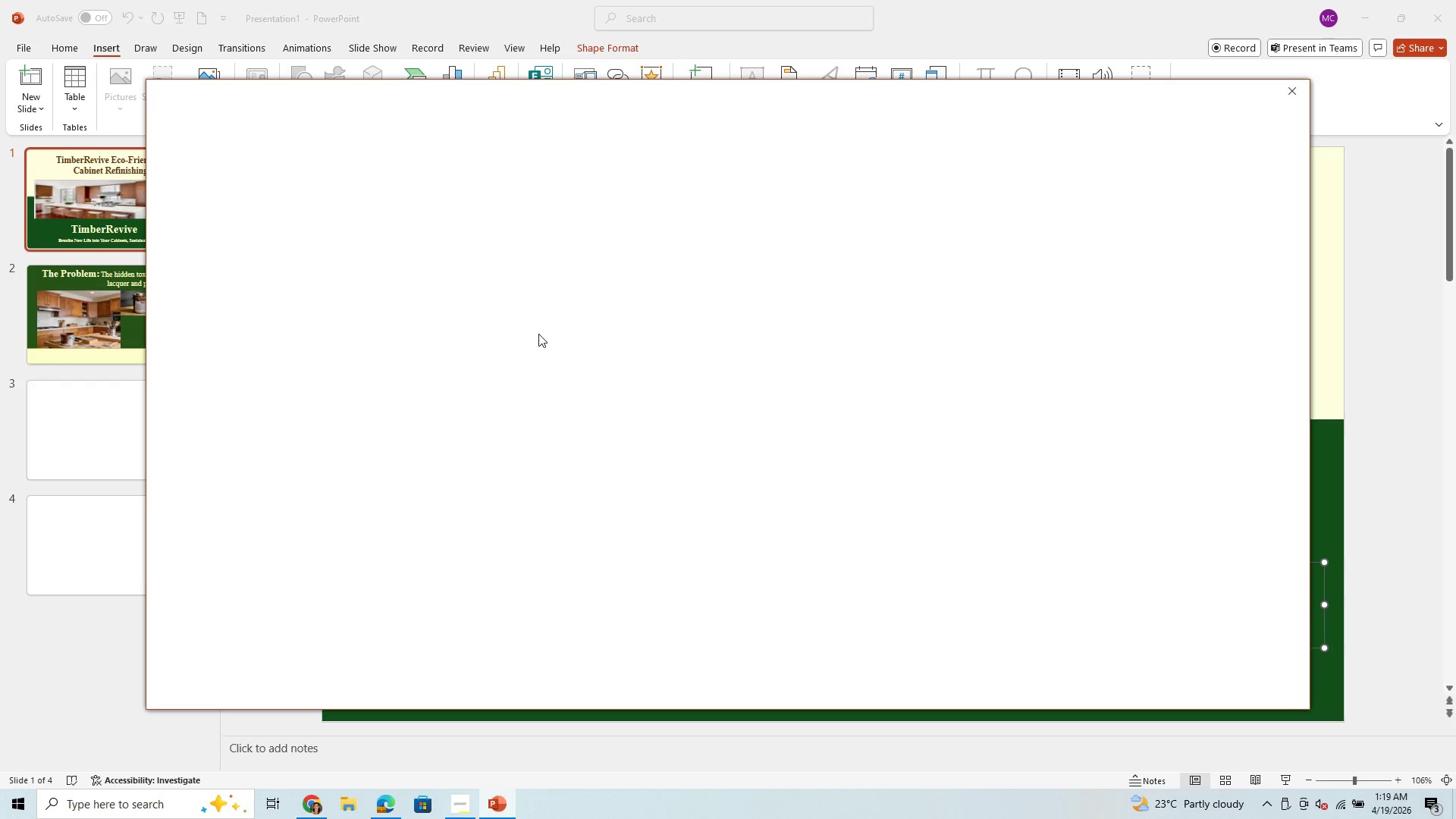 
left_click([199, 160])
 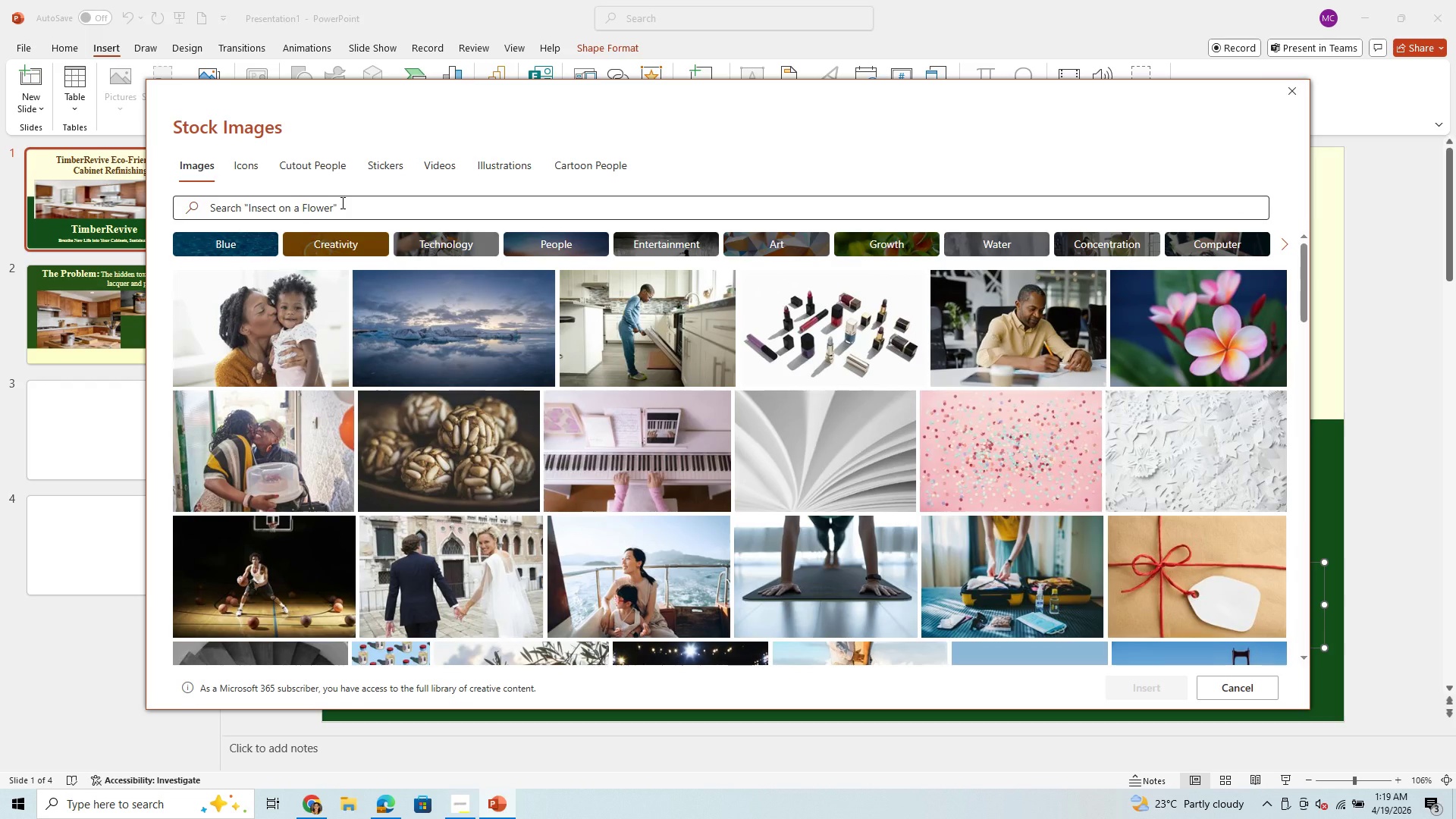 
left_click([341, 202])
 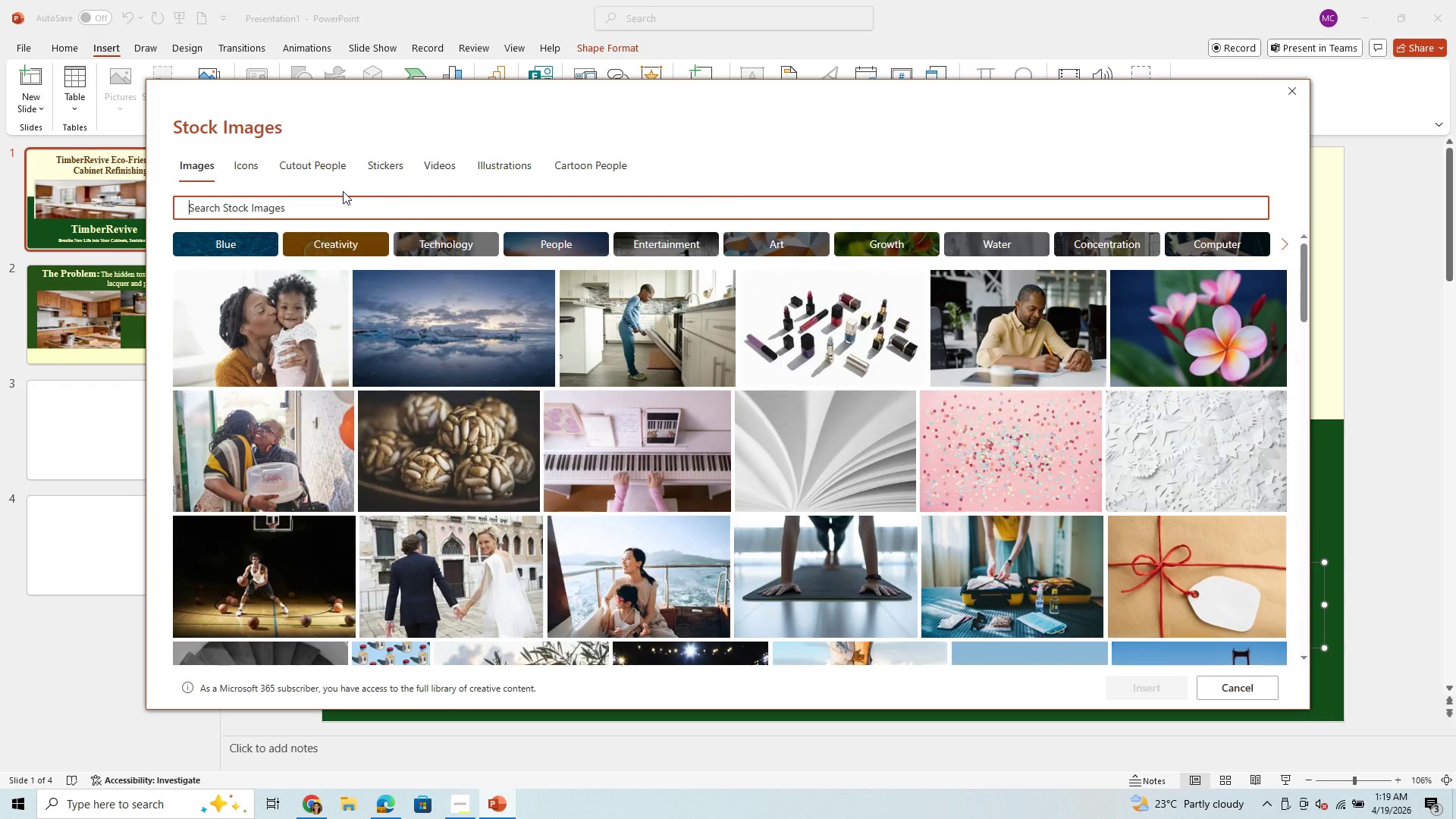 
type(paints)
 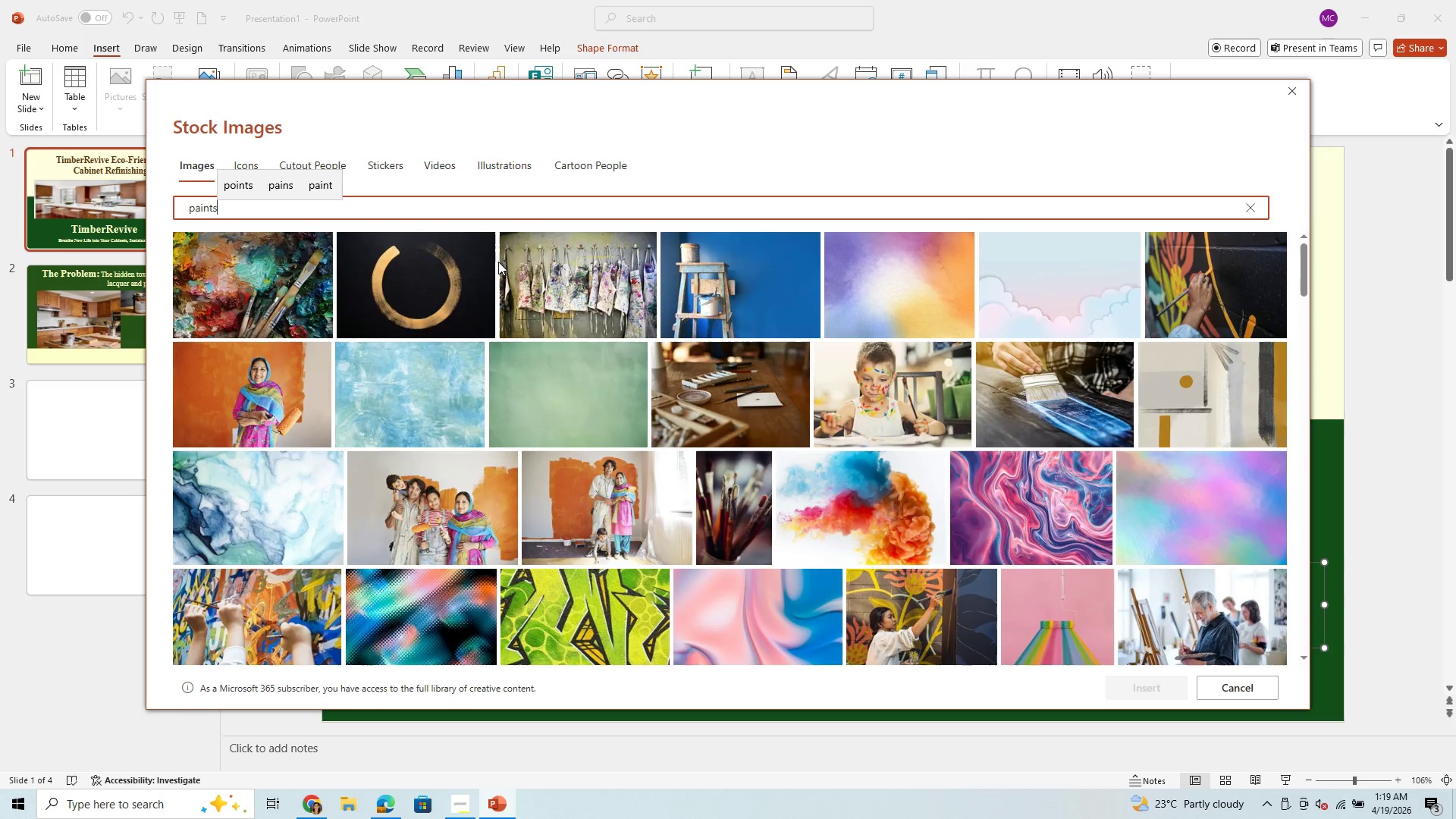 
scroll: coordinate [867, 504], scroll_direction: down, amount: 9.0
 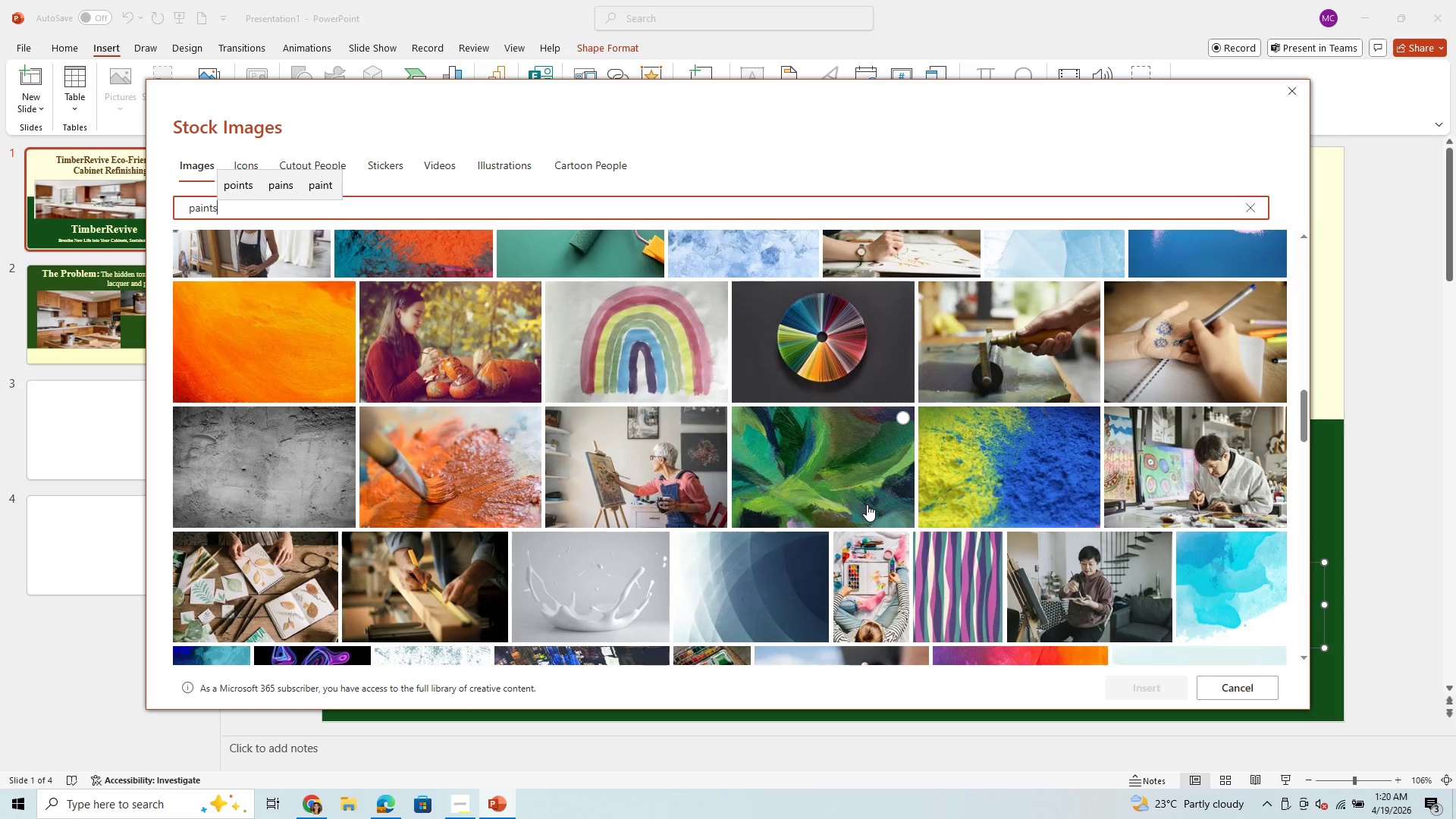 
scroll: coordinate [748, 481], scroll_direction: down, amount: 11.0
 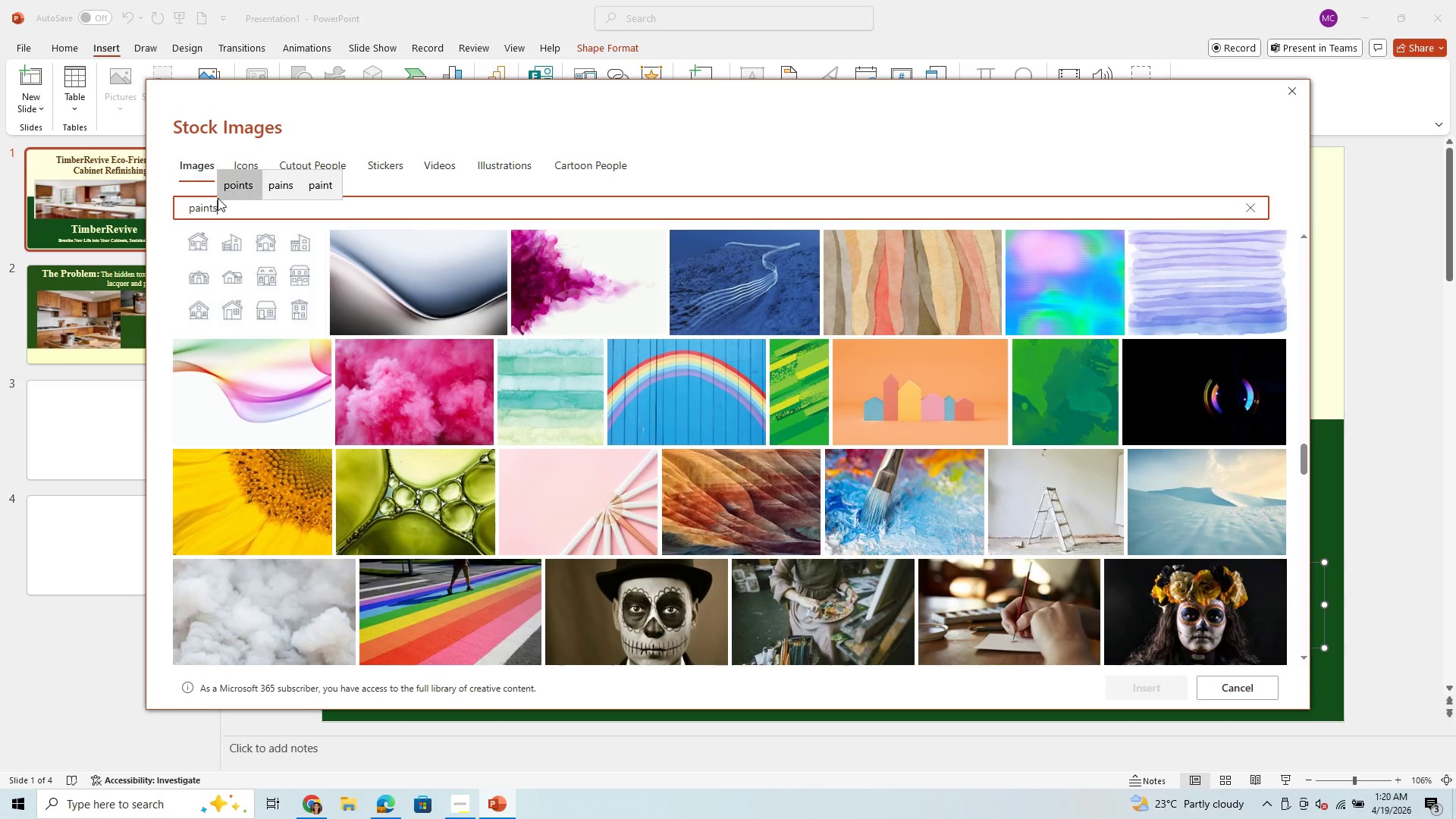 
left_click([237, 208])
 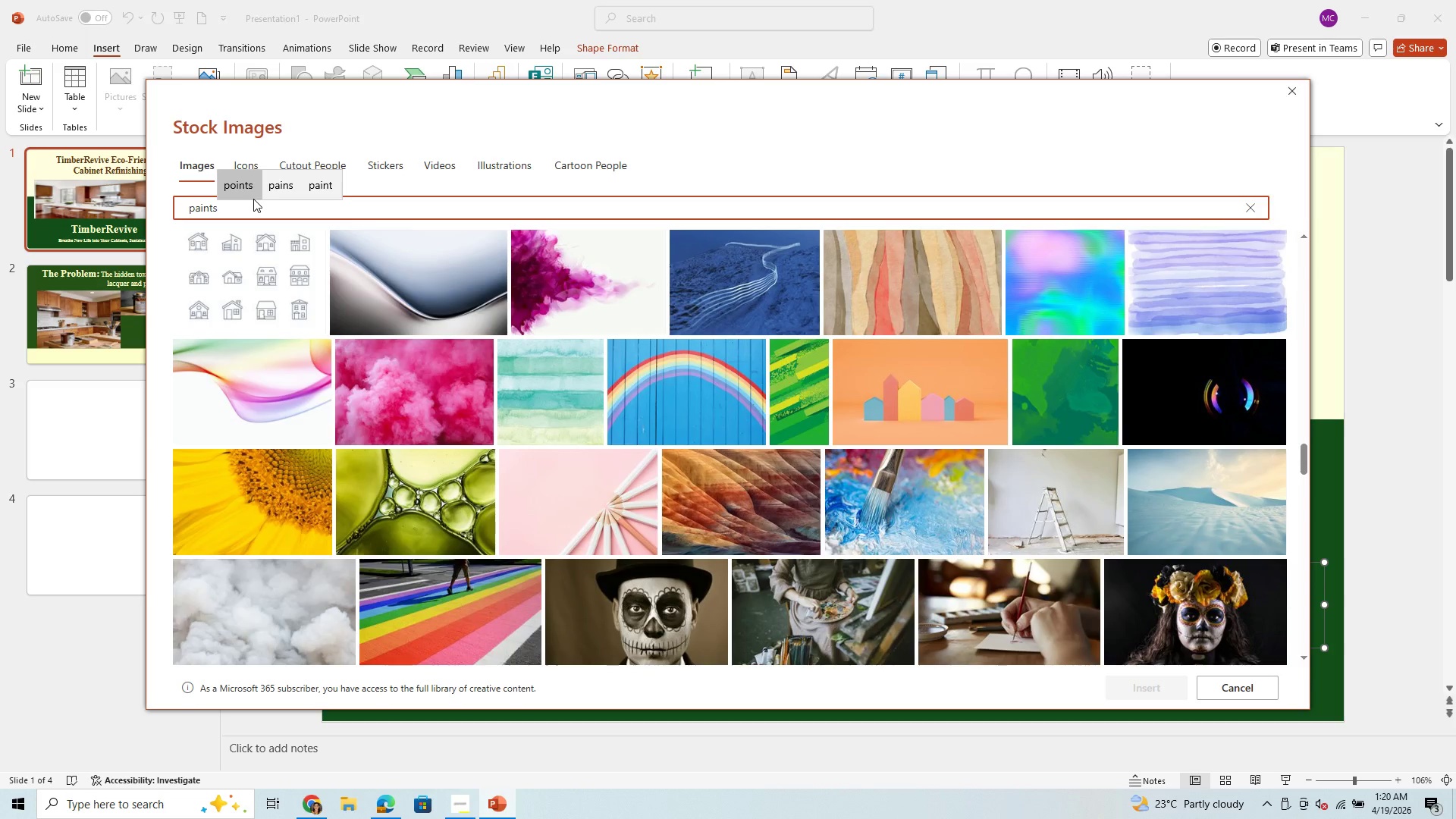 
key(Backspace)
type( container)
 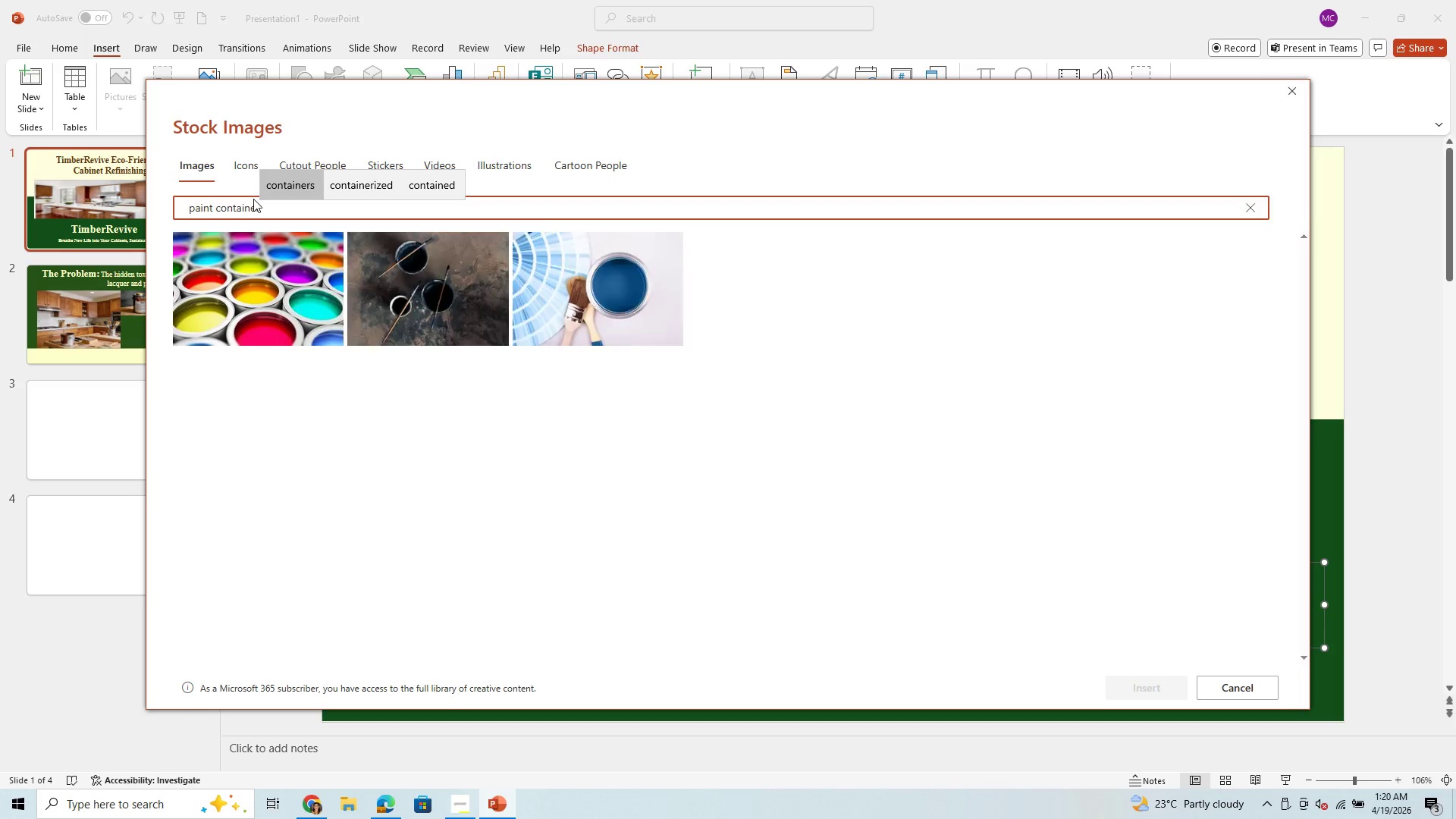 
key(Enter)
 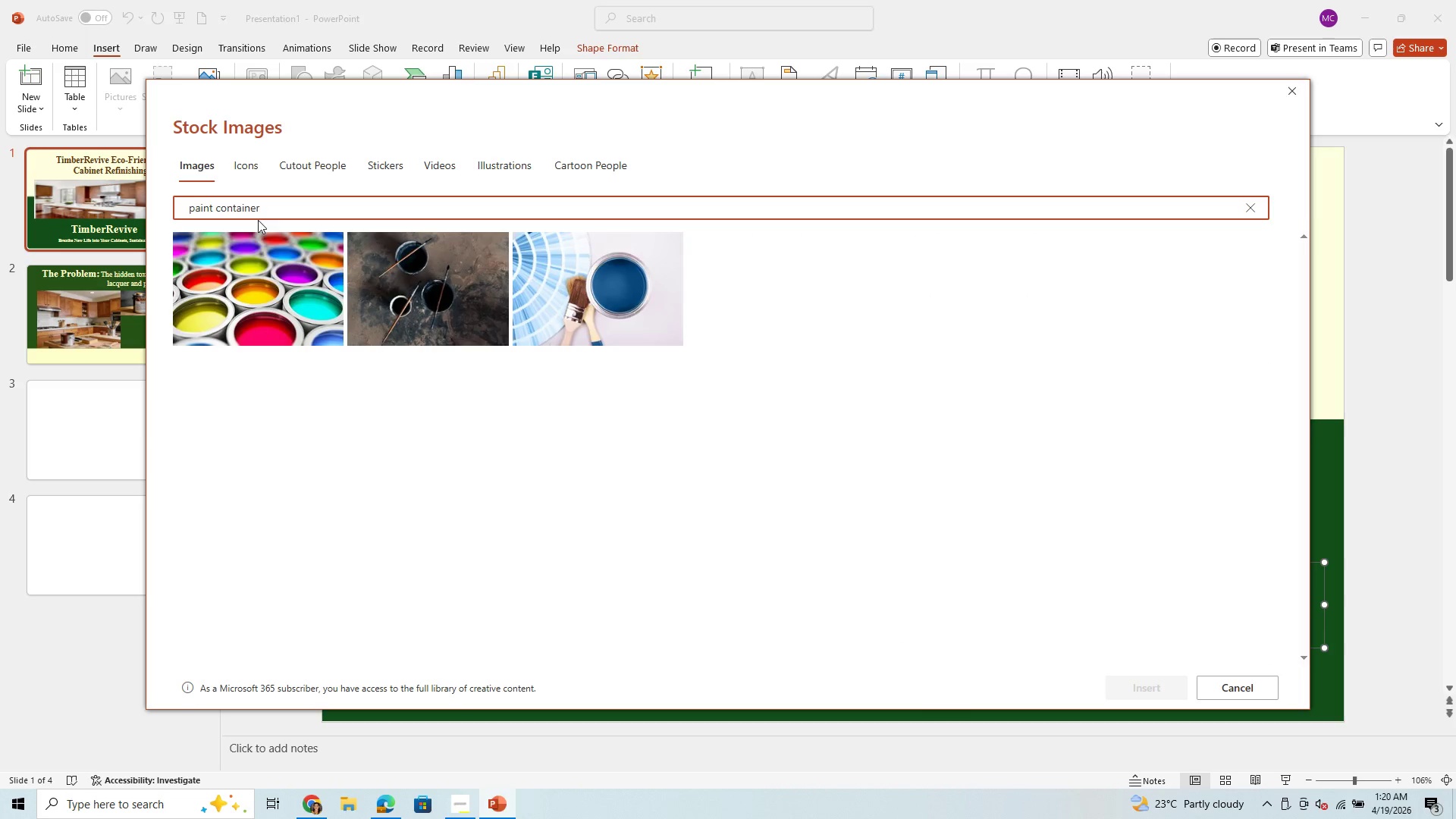 
left_click([229, 290])
 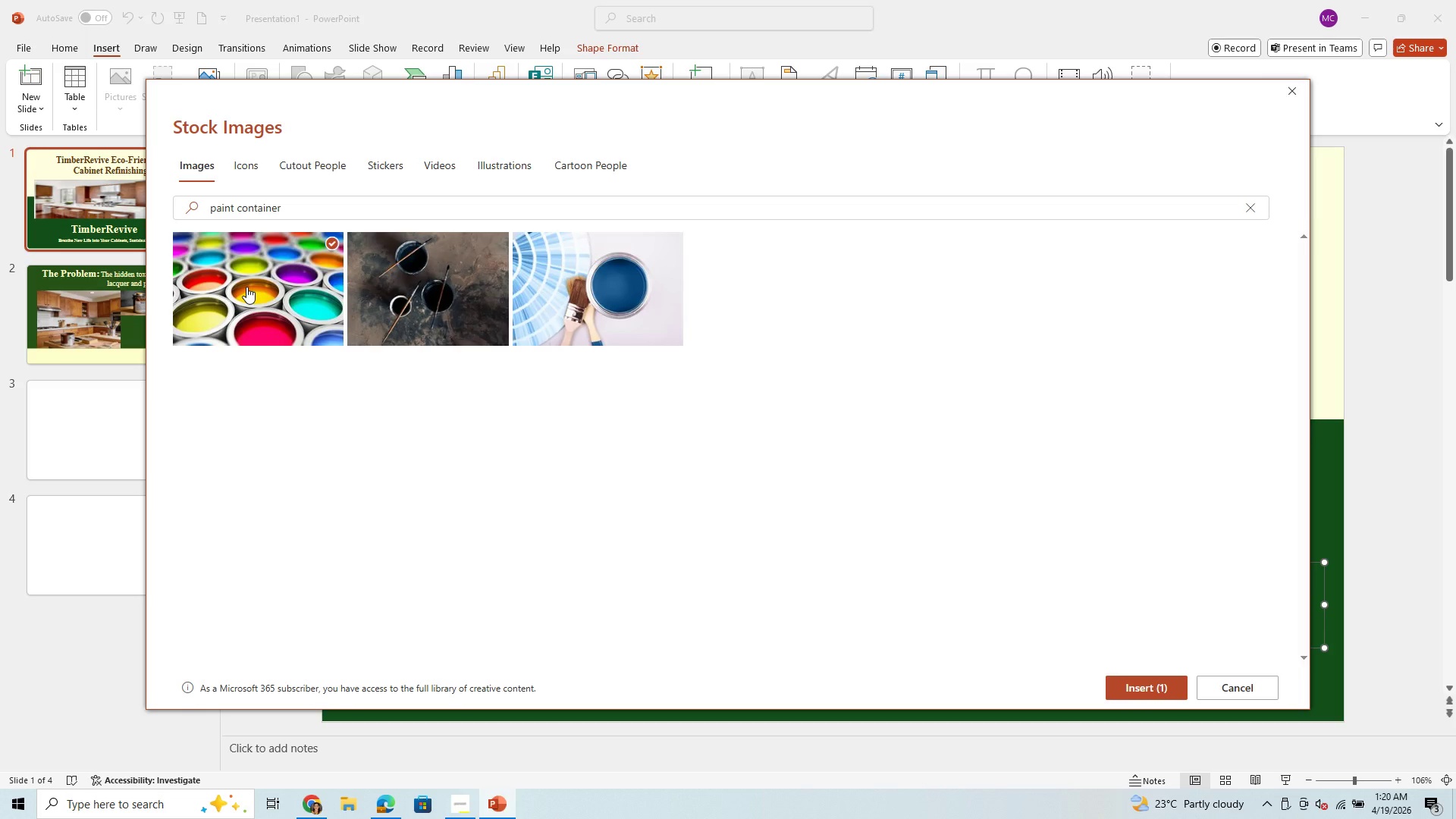 
left_click([248, 284])
 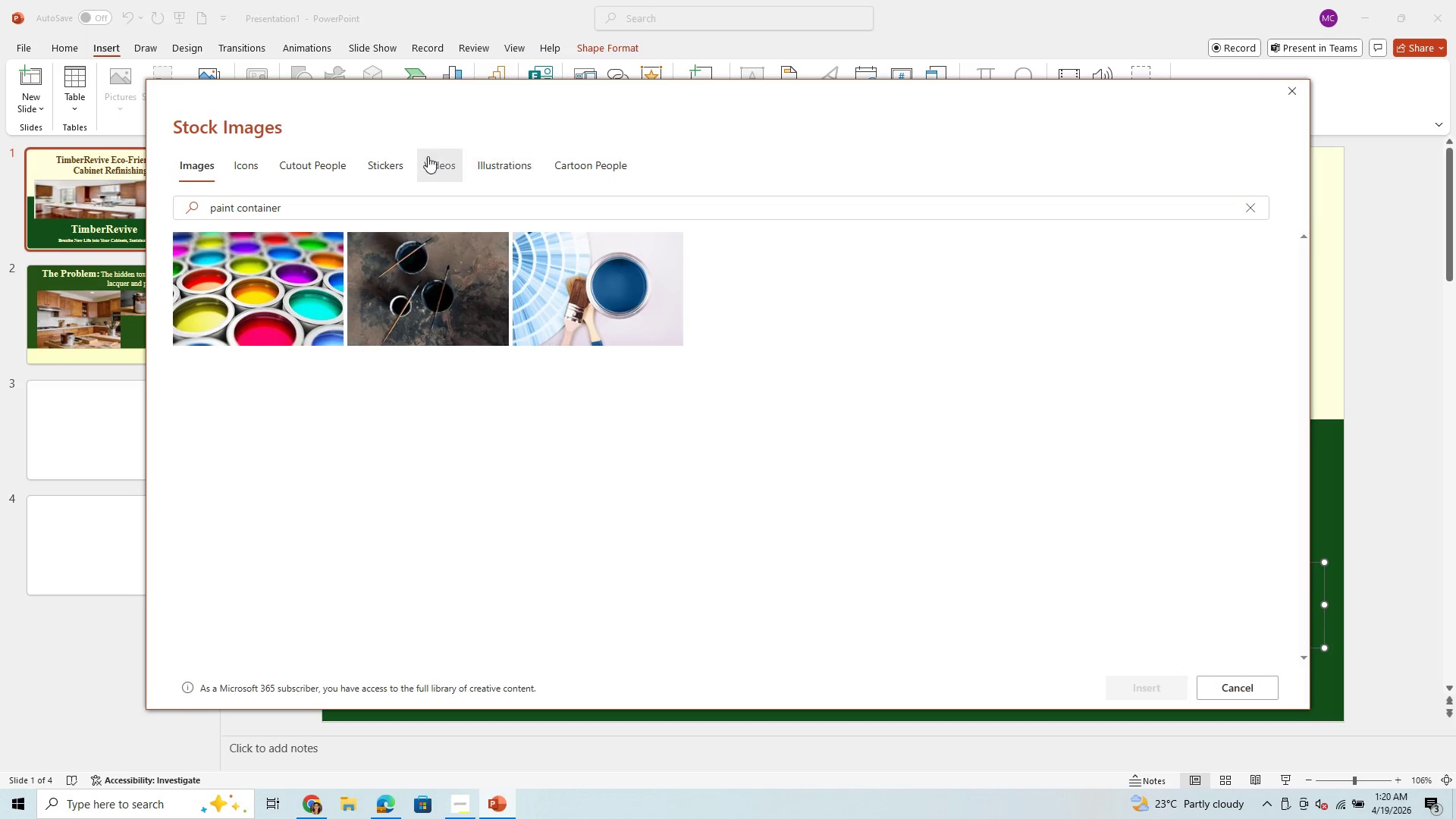 
wait(8.03)
 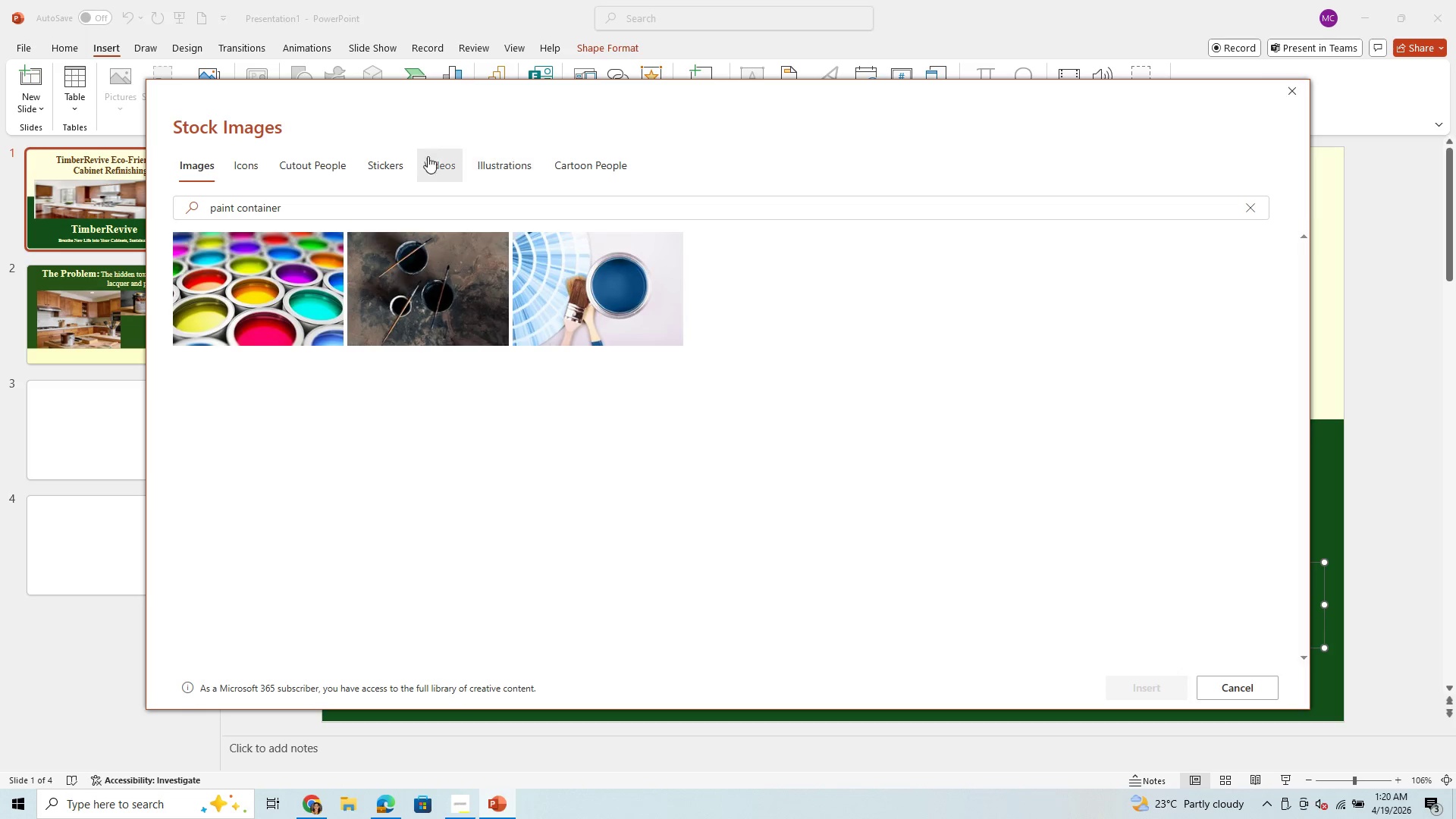 
left_click([427, 305])
 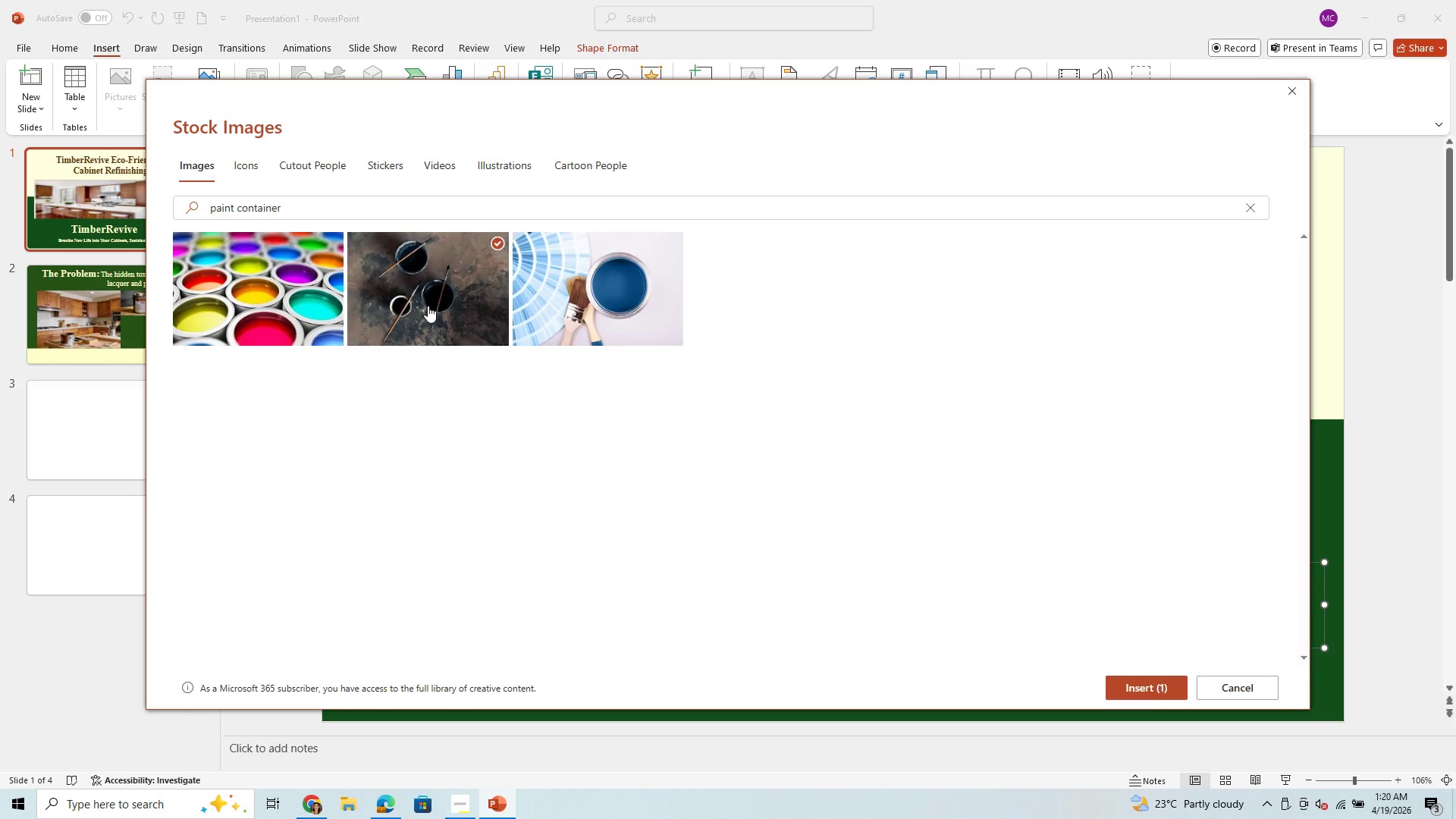 
left_click([428, 306])
 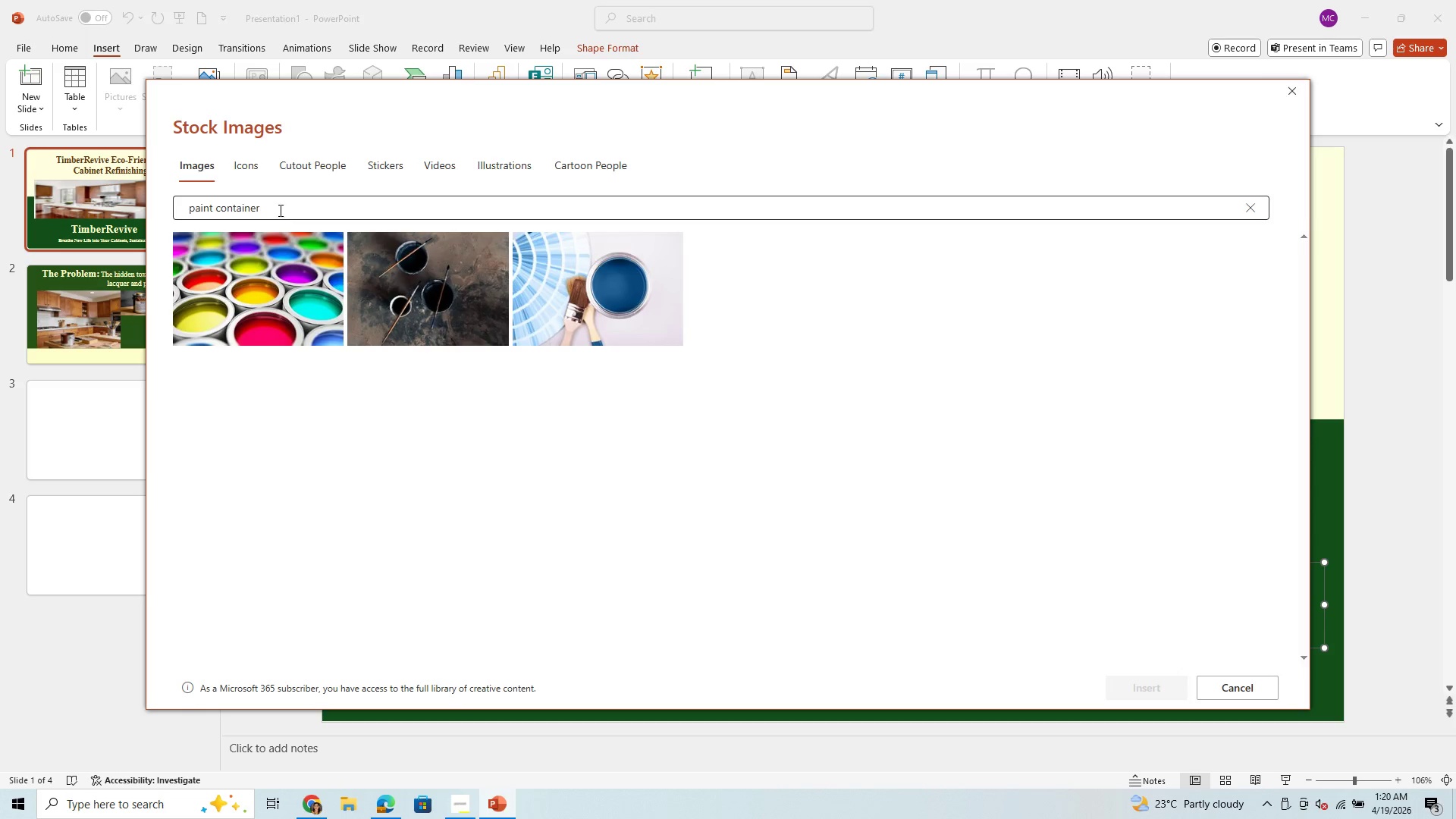 
left_click_drag(start_coordinate=[279, 202], to_coordinate=[217, 214])
 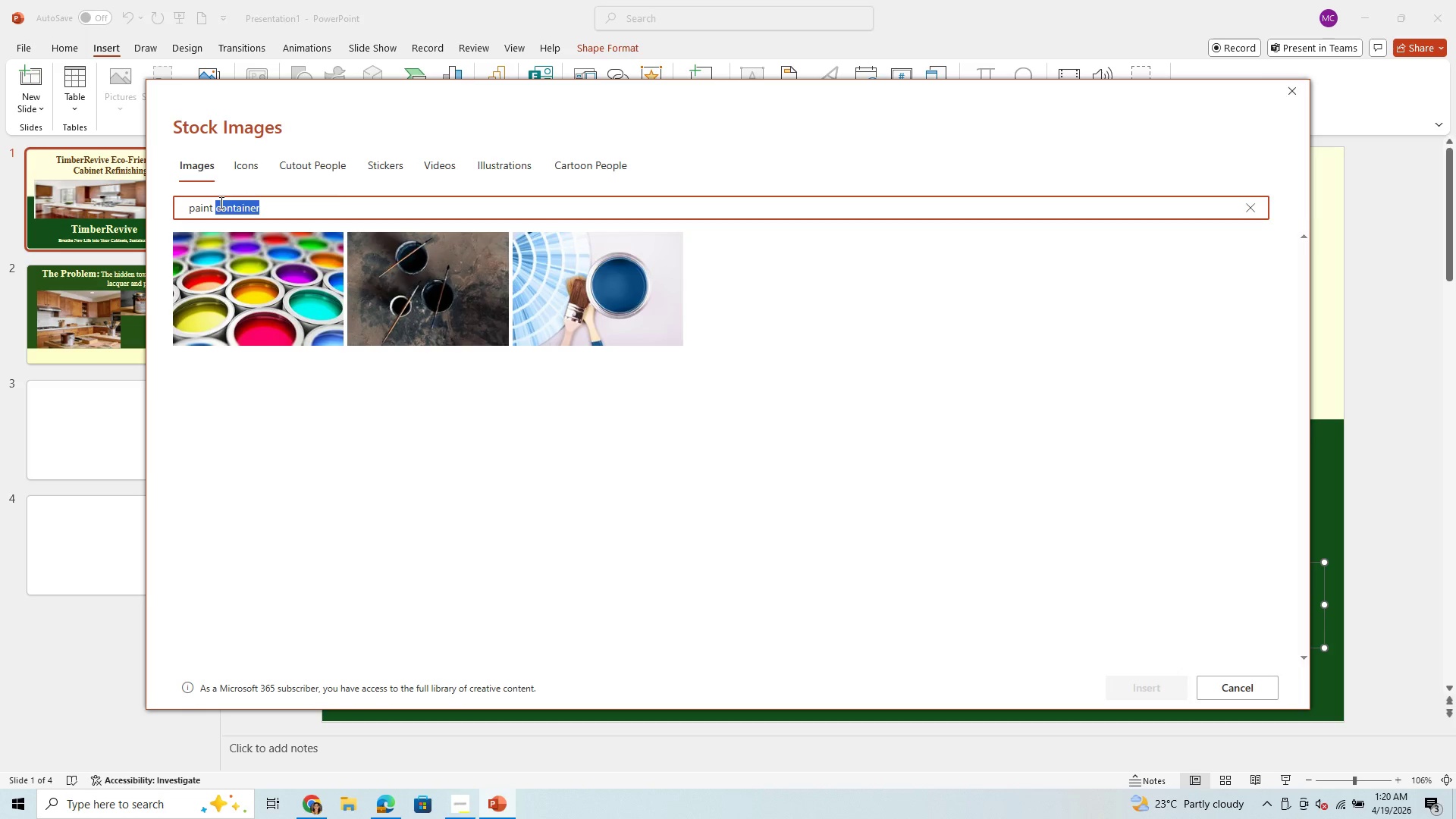 
key(Backspace)
 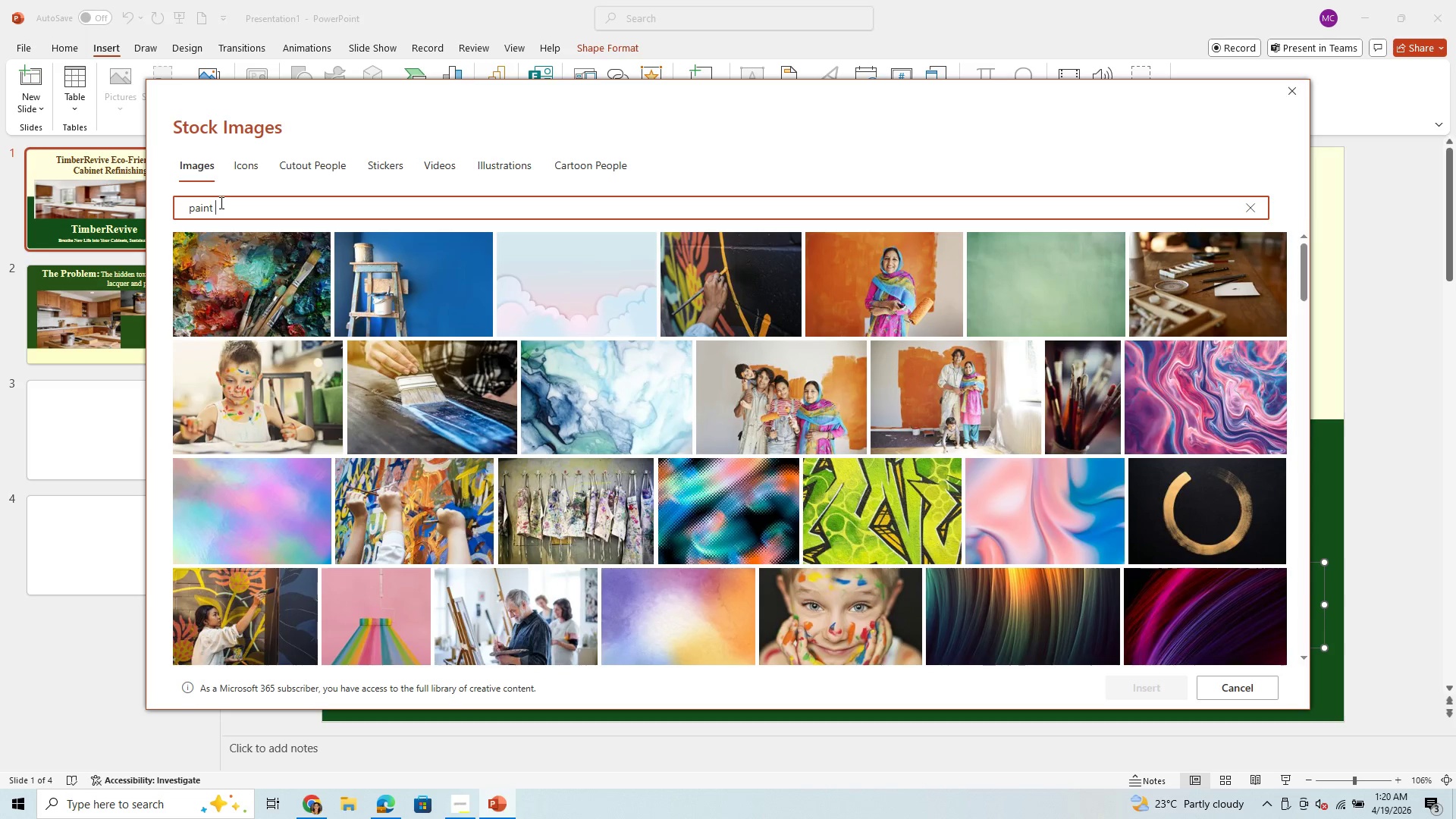 
scroll: coordinate [723, 516], scroll_direction: down, amount: 22.0
 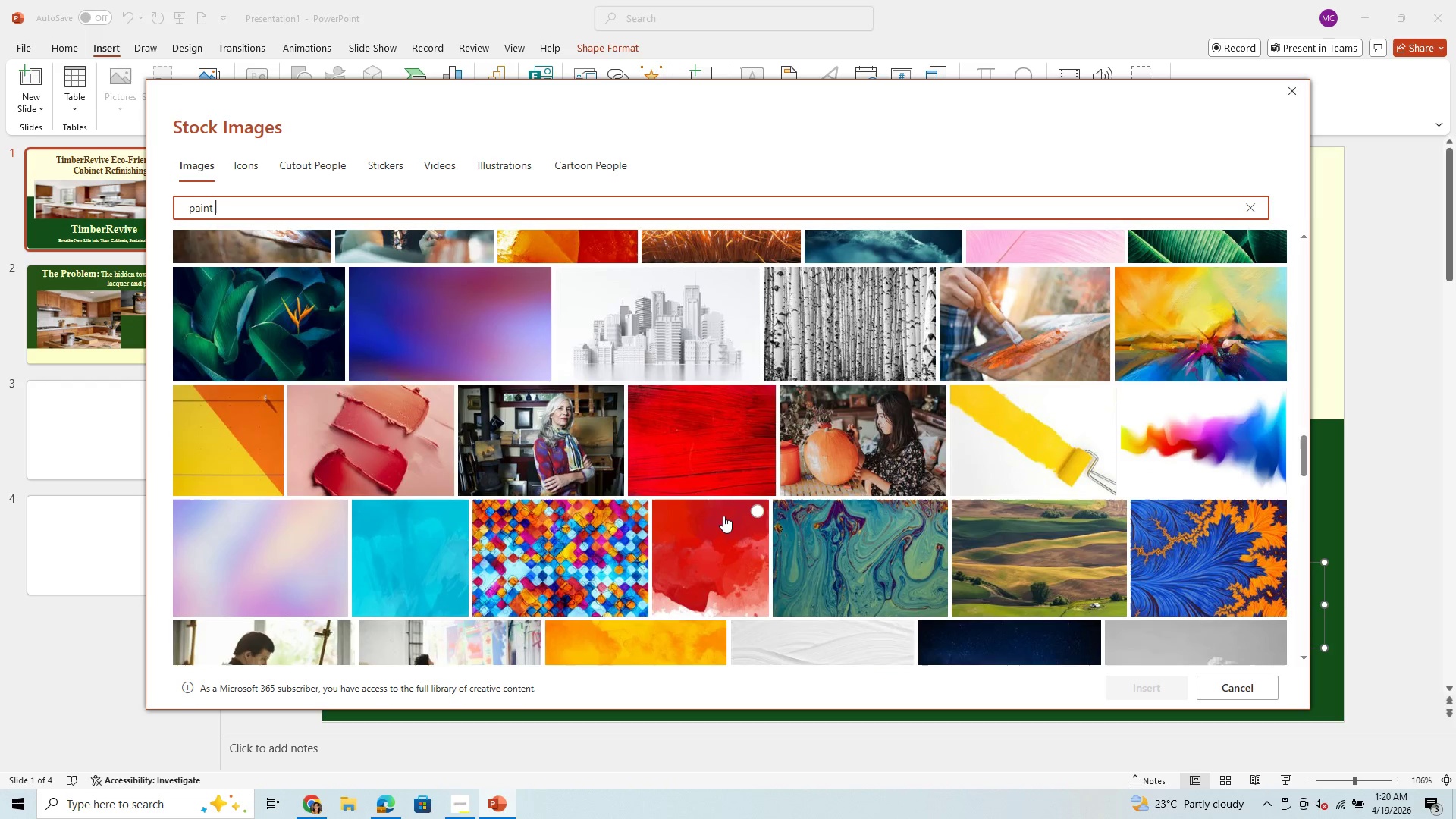 
scroll: coordinate [723, 516], scroll_direction: down, amount: 5.0
 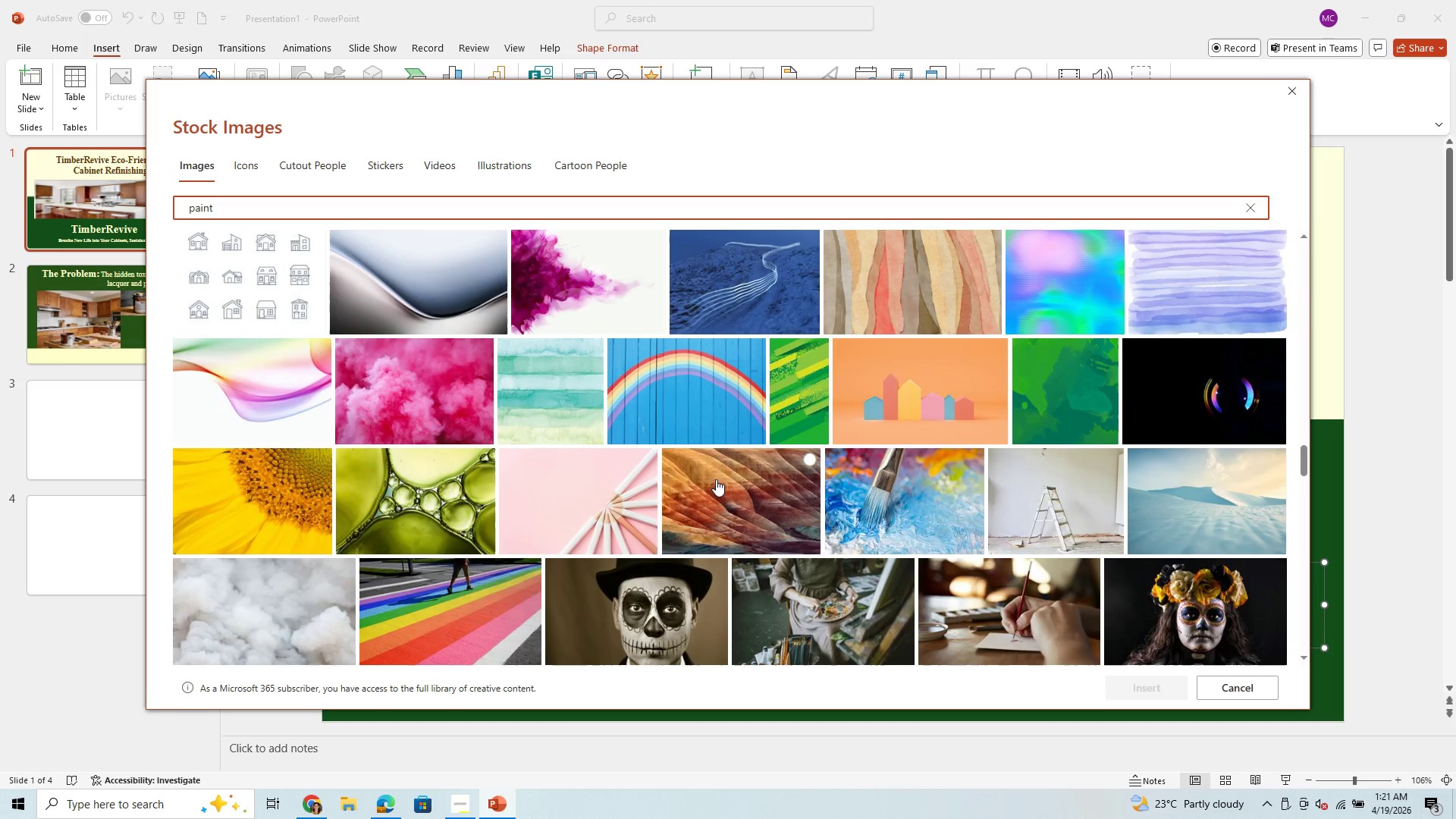 
wait(5.52)
 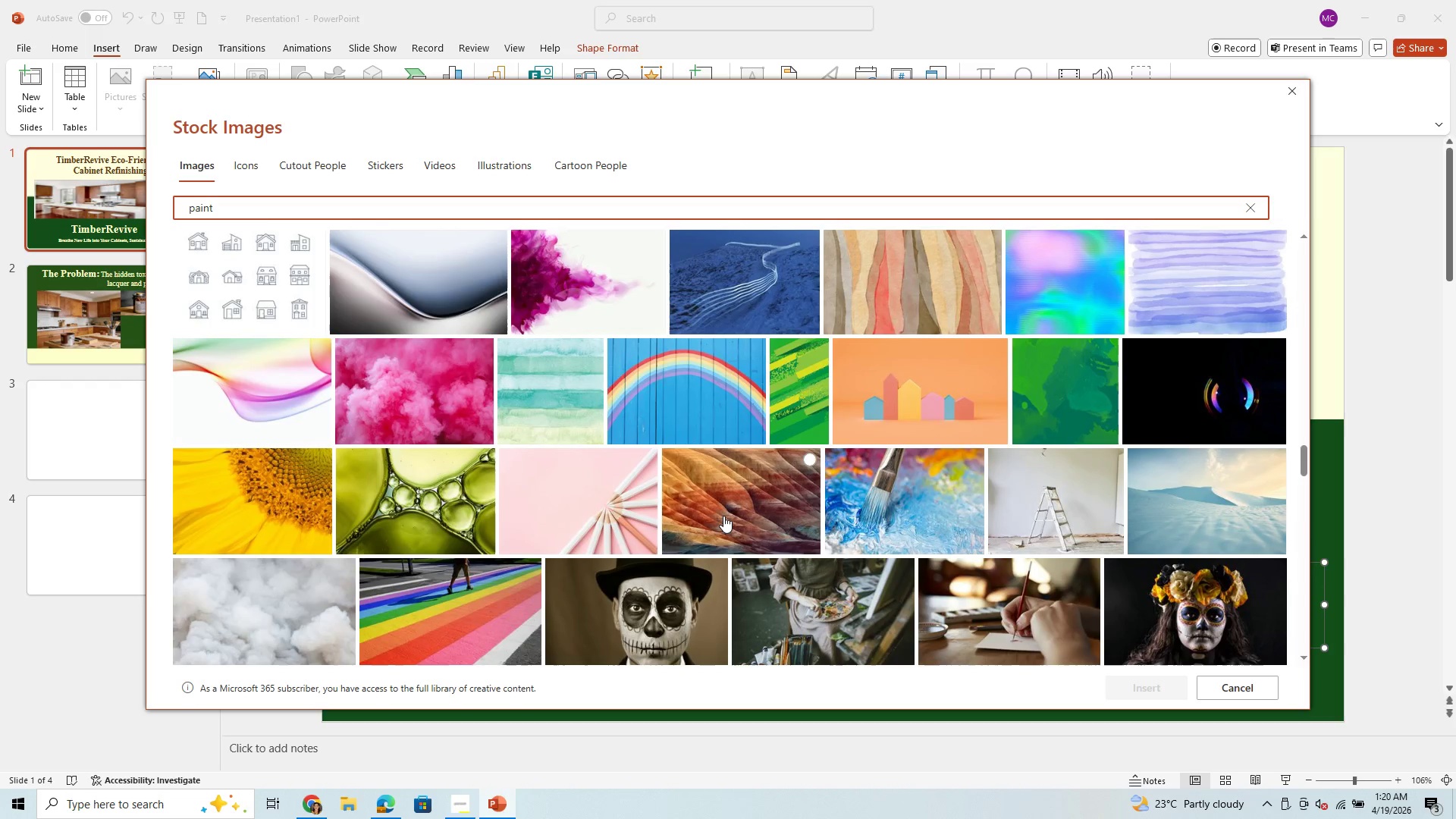 
scroll: coordinate [716, 464], scroll_direction: down, amount: 2.0
 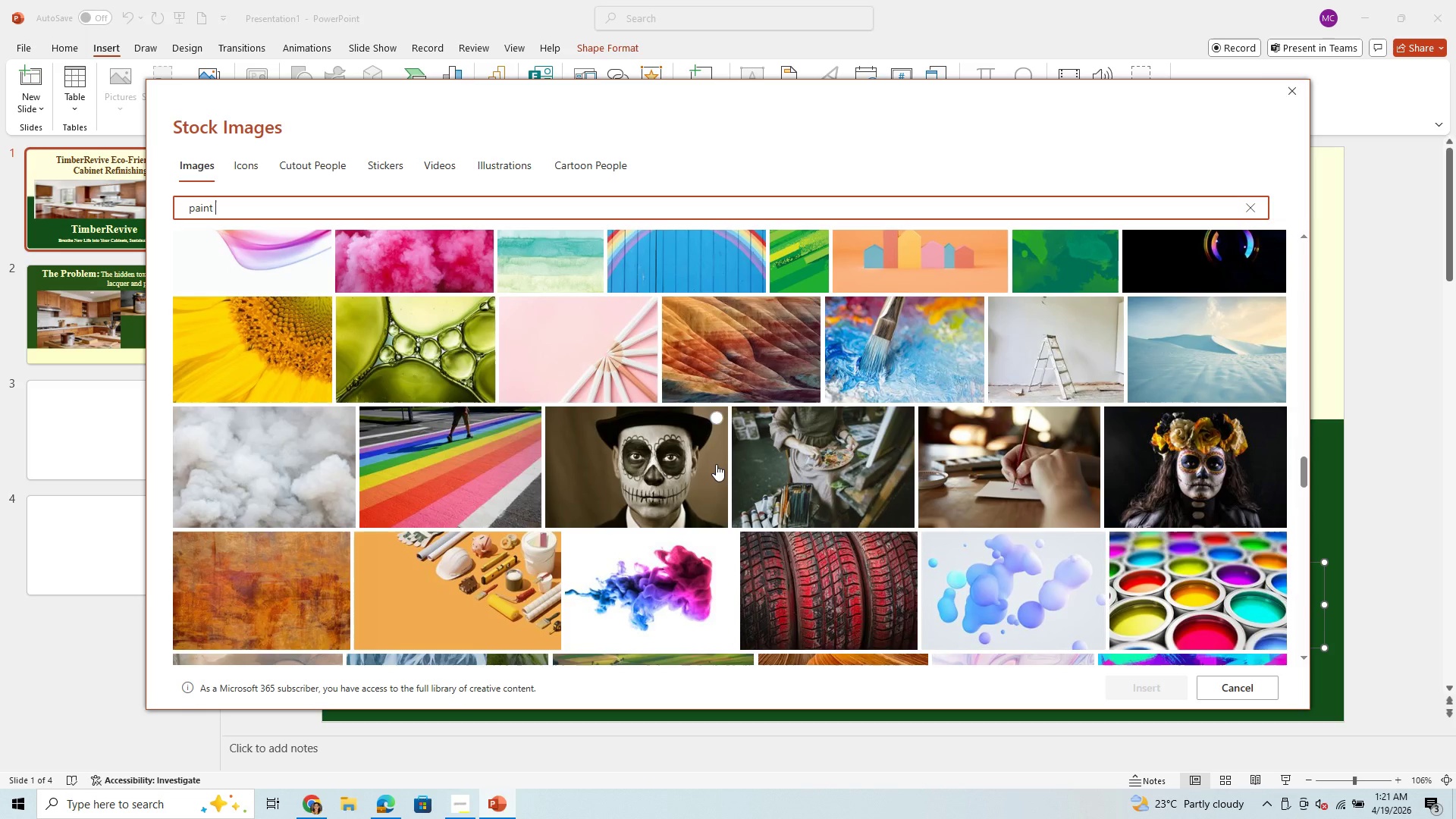 
wait(6.49)
 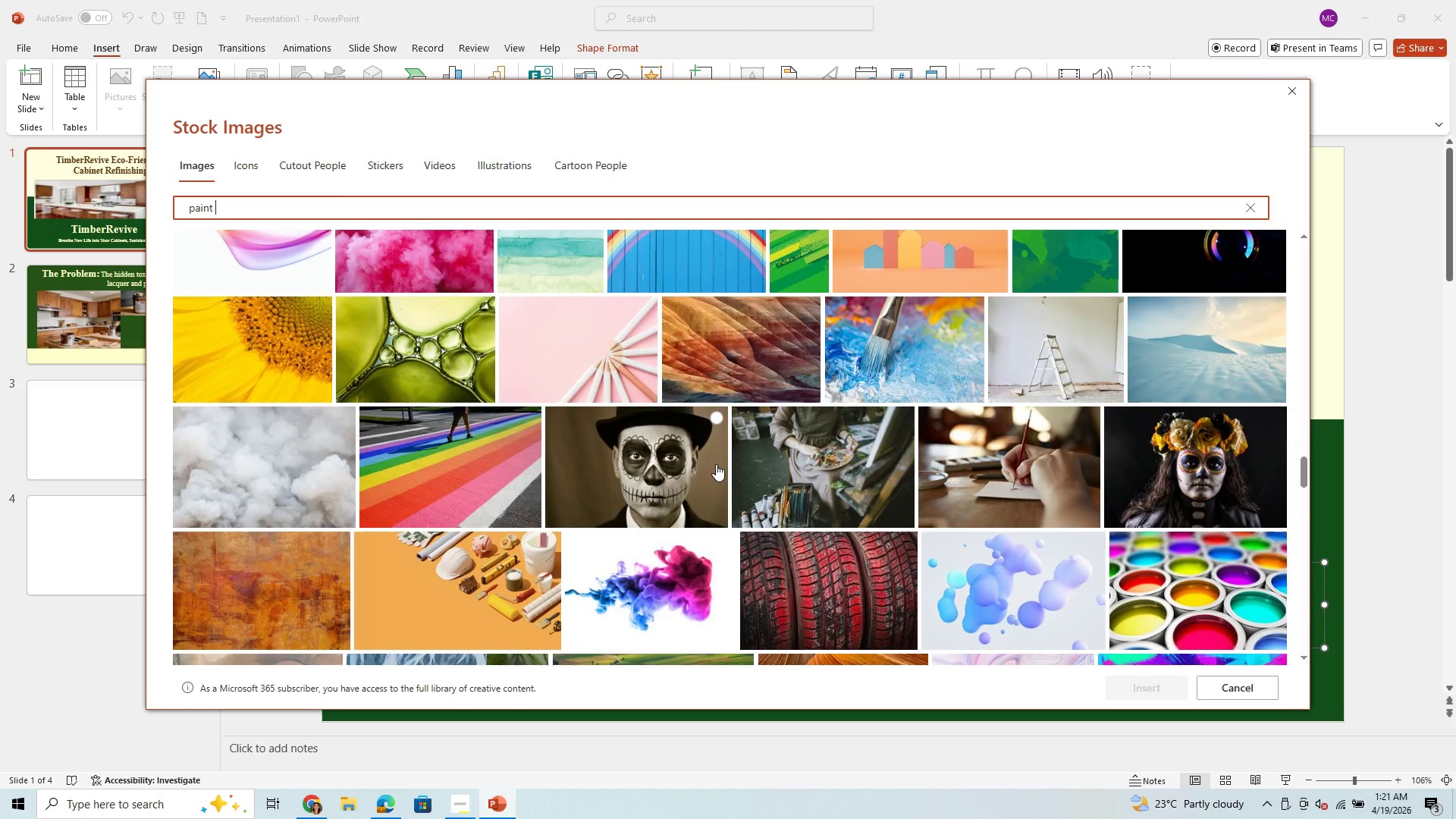 
scroll: coordinate [448, 437], scroll_direction: down, amount: 16.0
 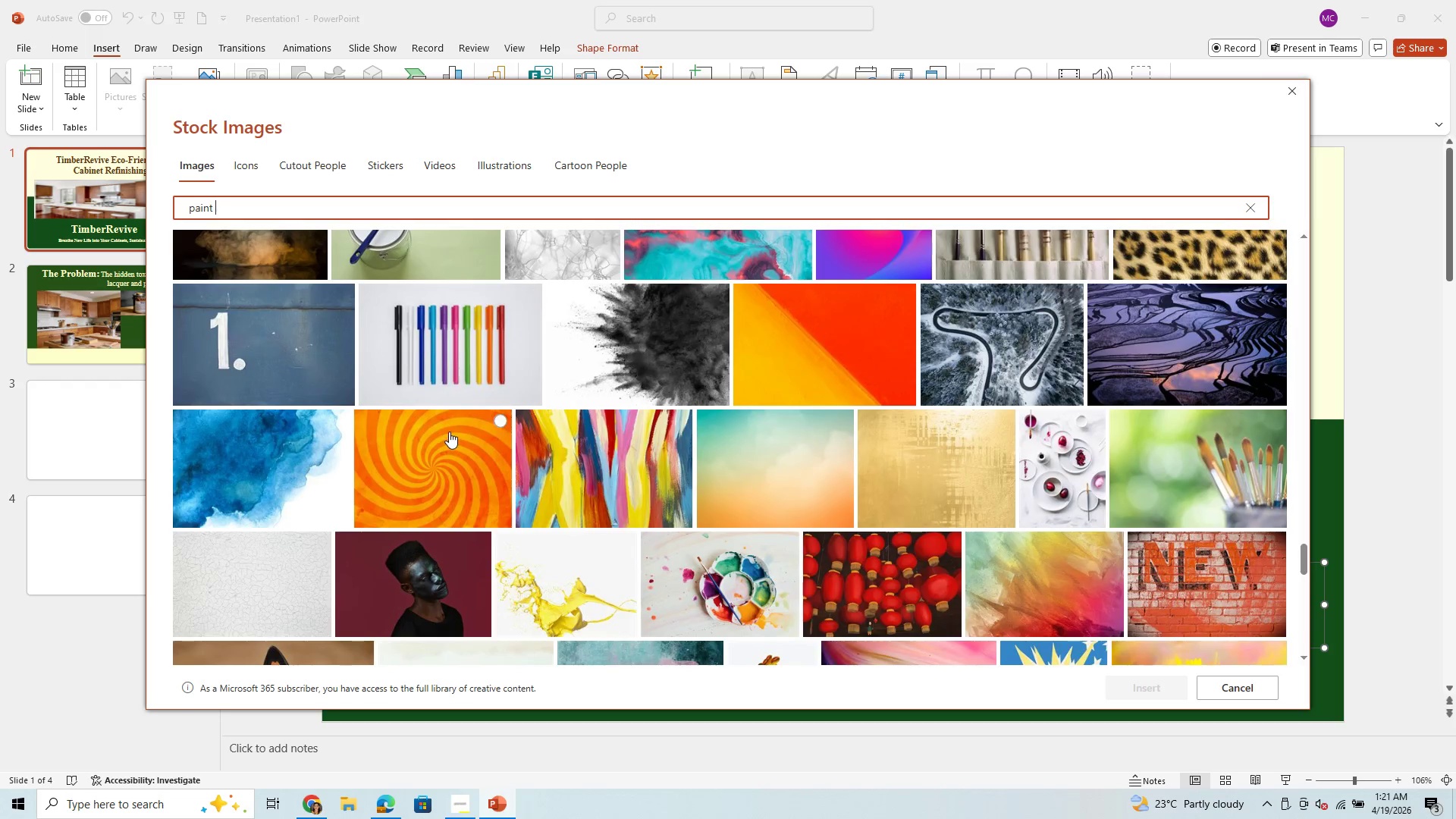 
scroll: coordinate [921, 560], scroll_direction: down, amount: 13.0
 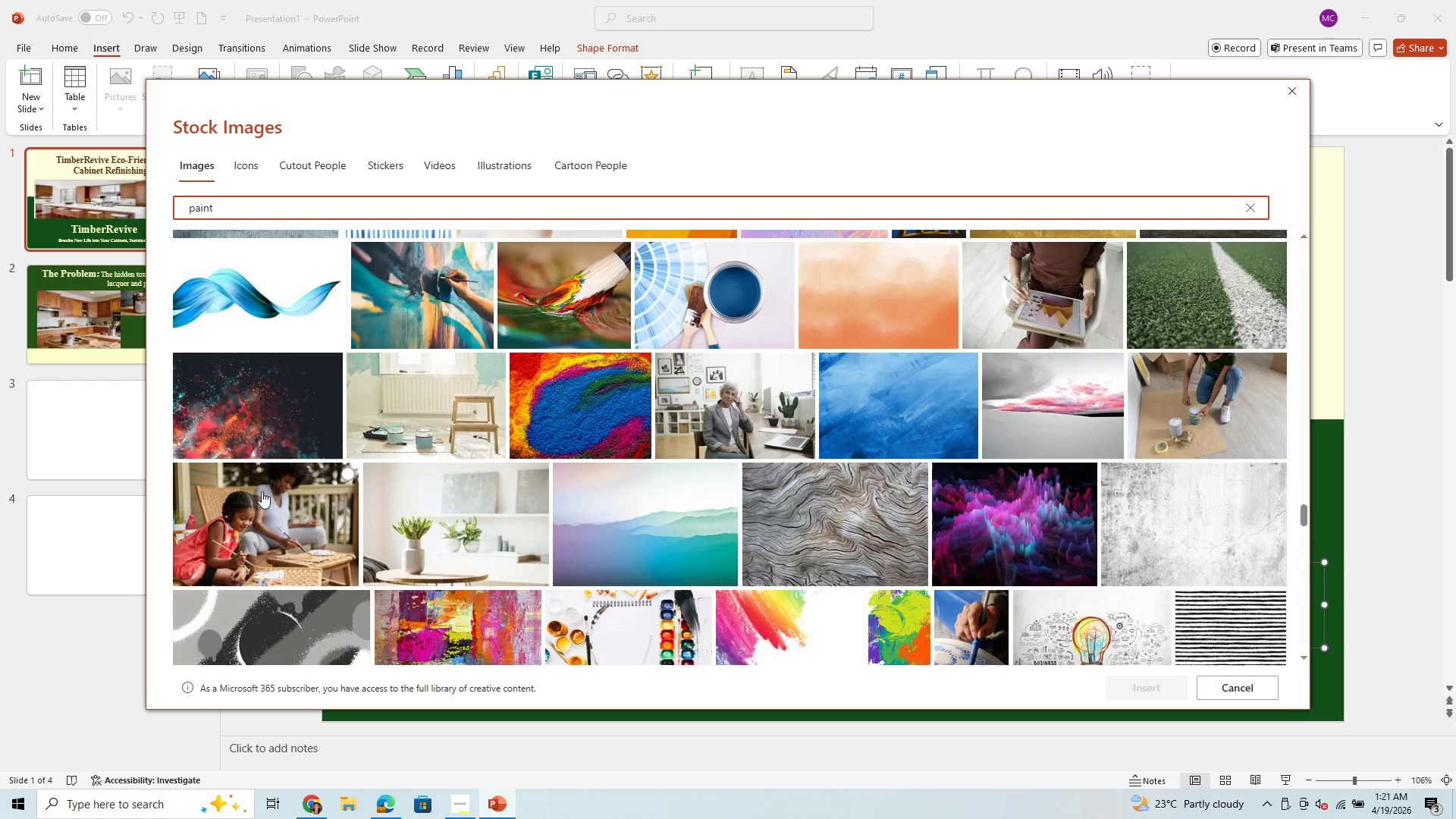 
scroll: coordinate [425, 463], scroll_direction: down, amount: 14.0
 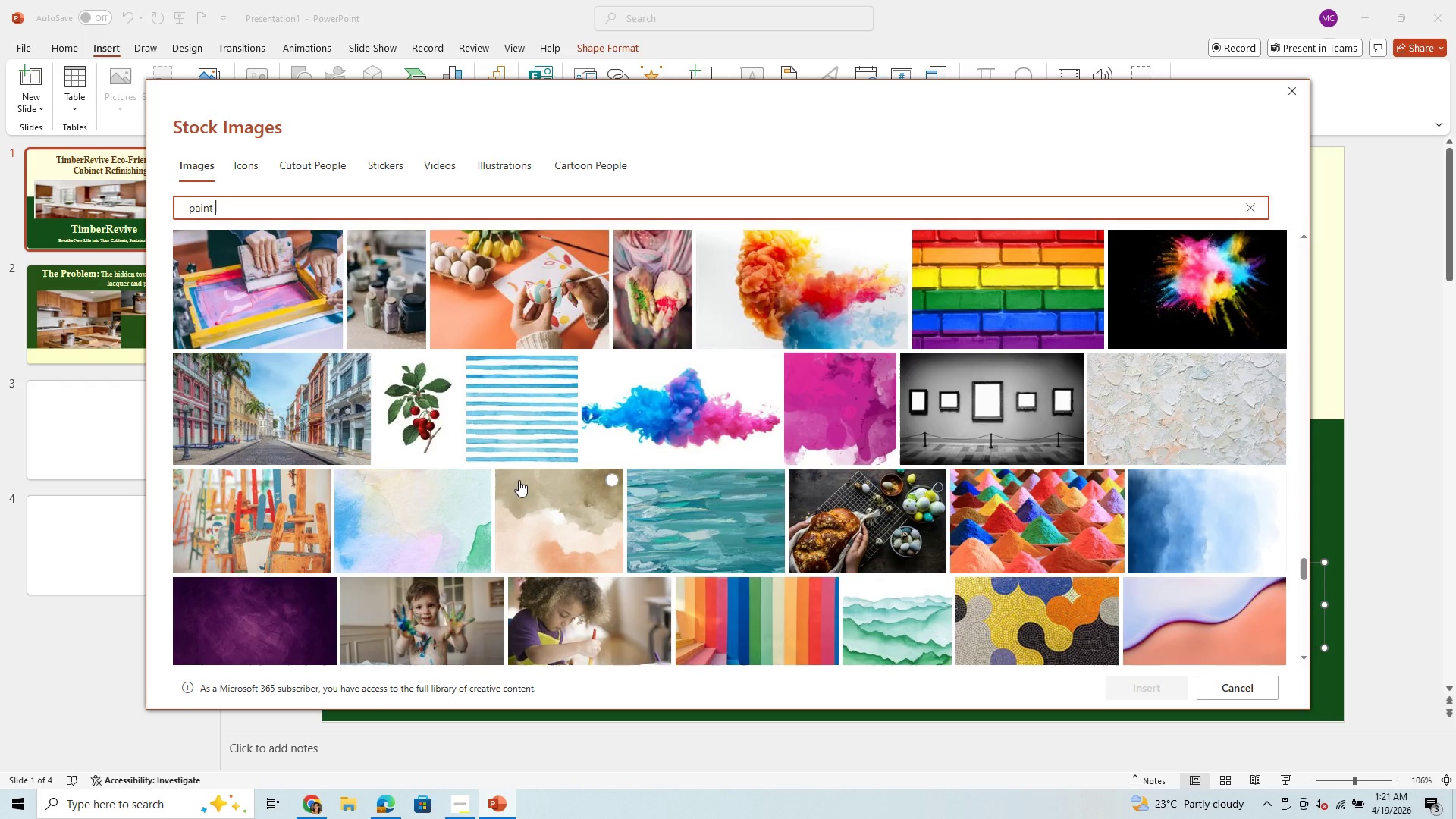 
scroll: coordinate [1169, 506], scroll_direction: down, amount: 16.0
 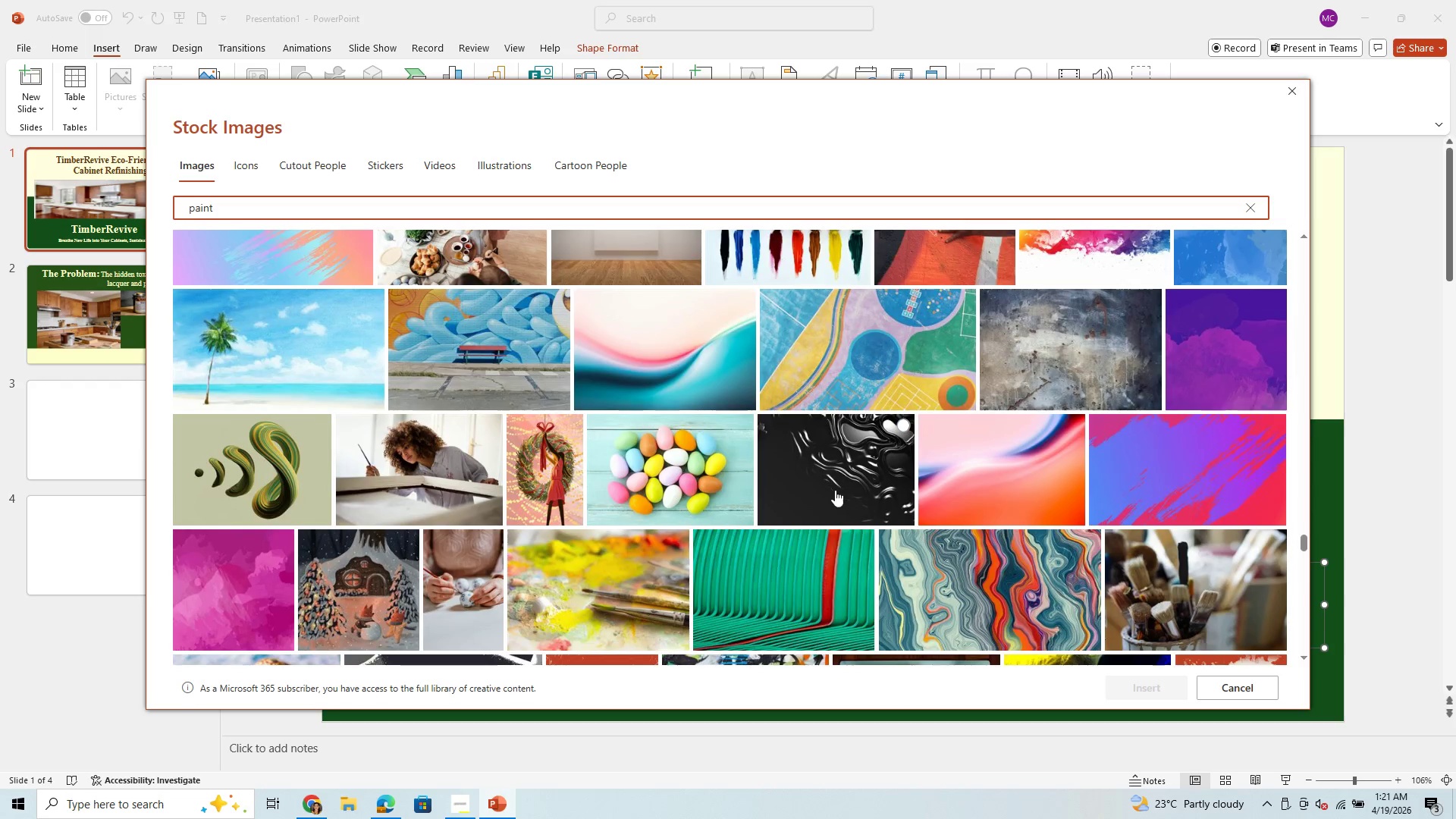 
scroll: coordinate [752, 613], scroll_direction: down, amount: 18.0
 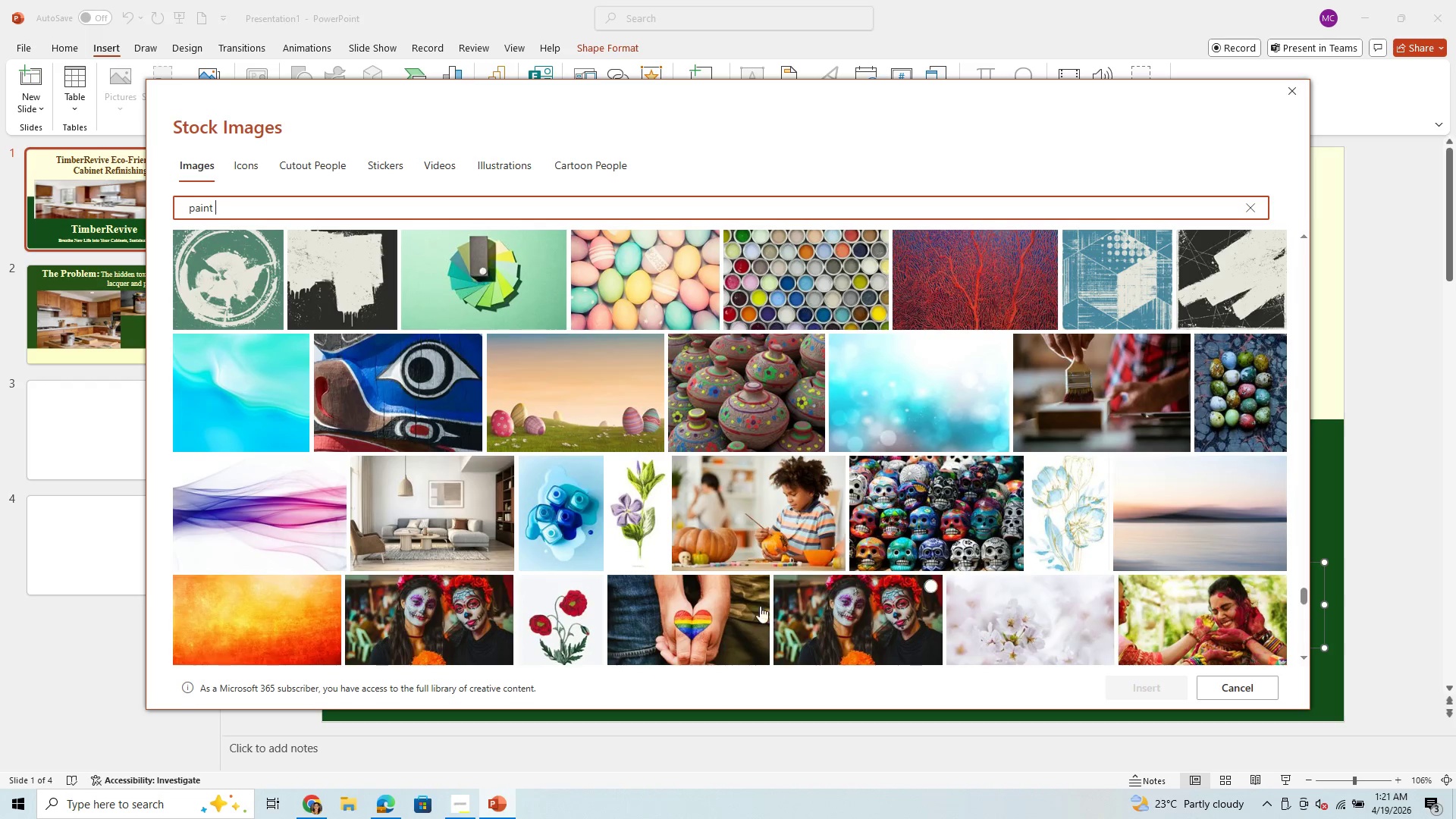 
scroll: coordinate [1149, 521], scroll_direction: down, amount: 18.0
 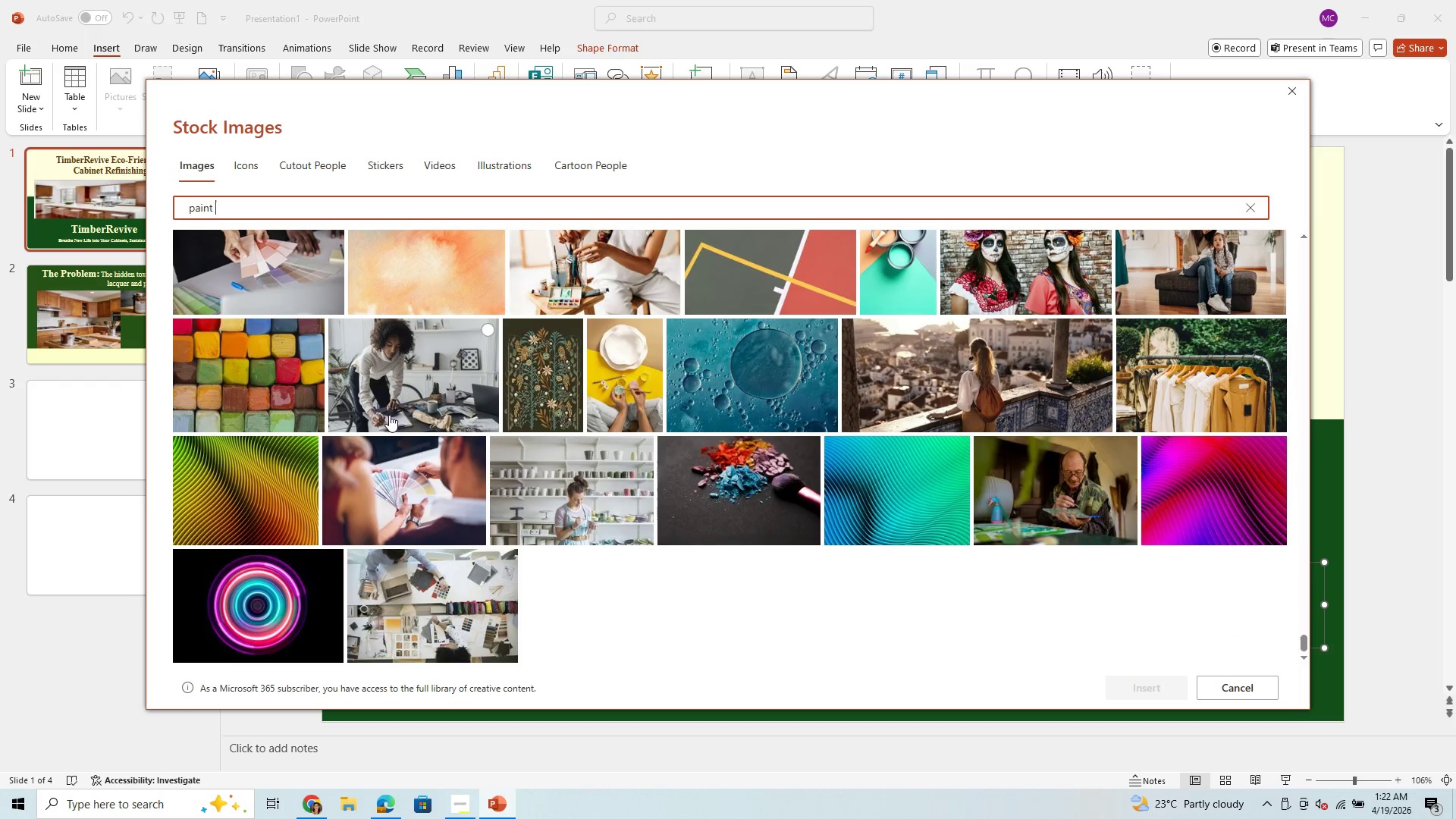 
scroll: coordinate [849, 444], scroll_direction: down, amount: 8.0
 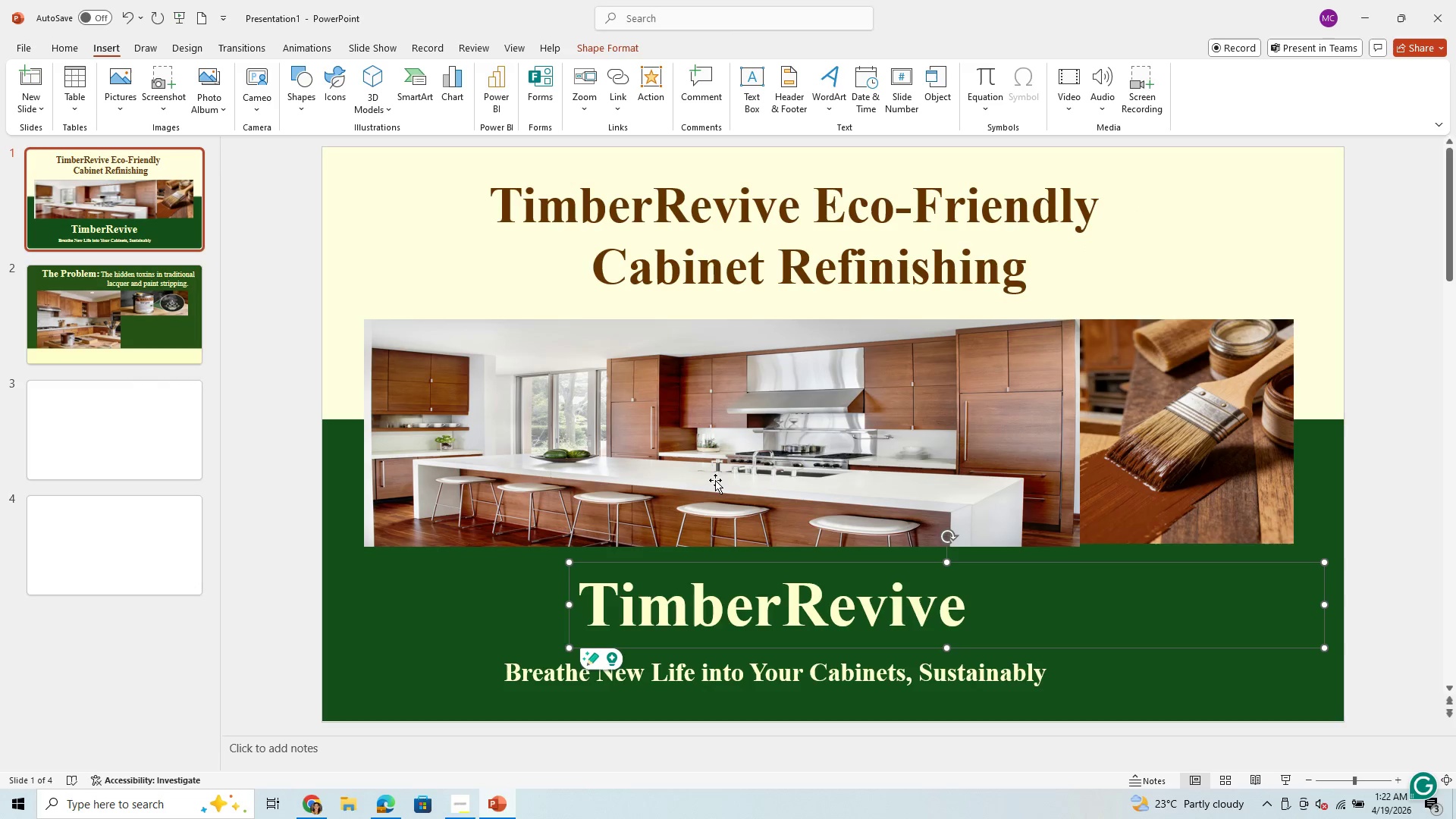 
wait(6.36)
 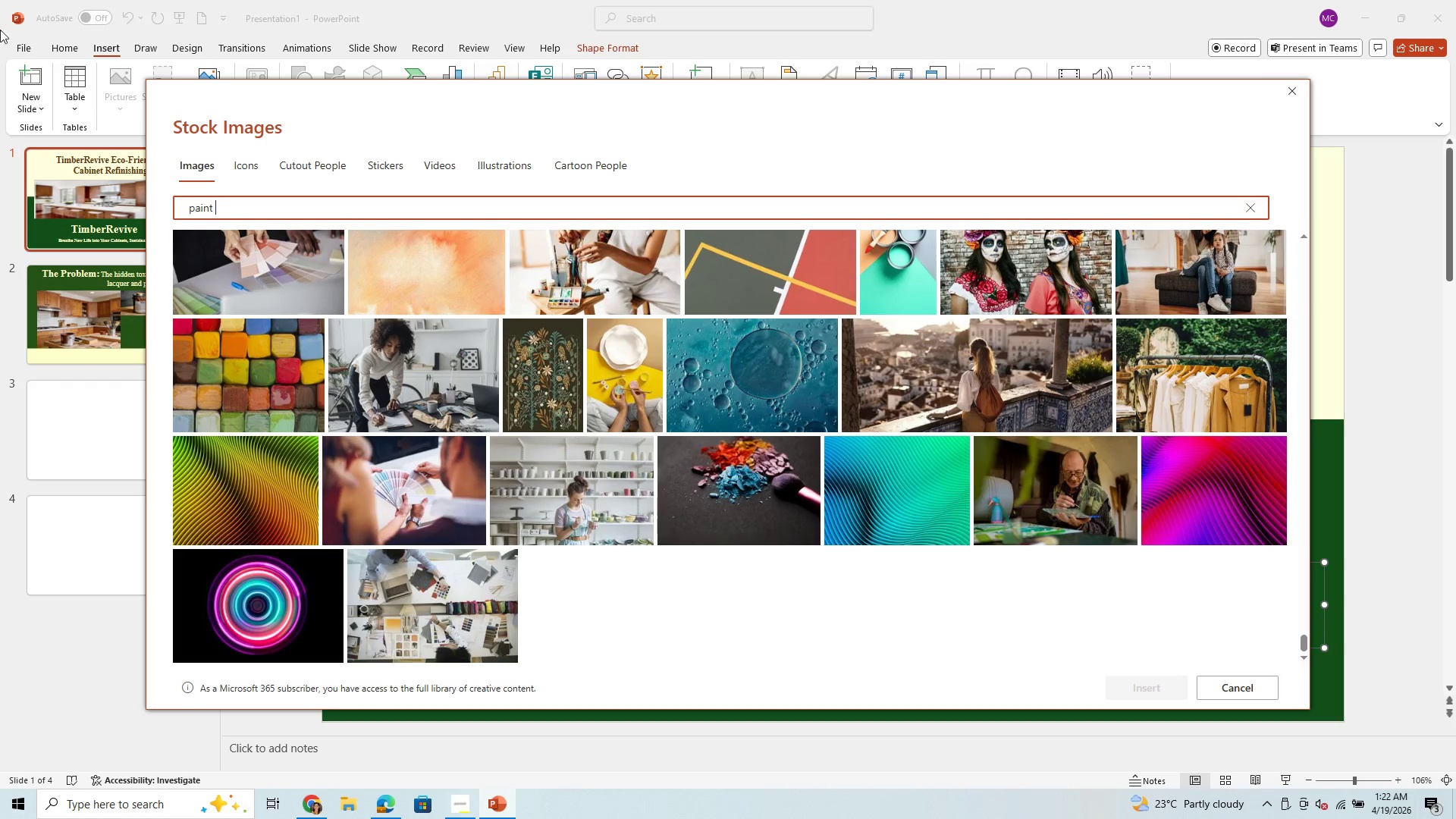 
left_click([1223, 482])
 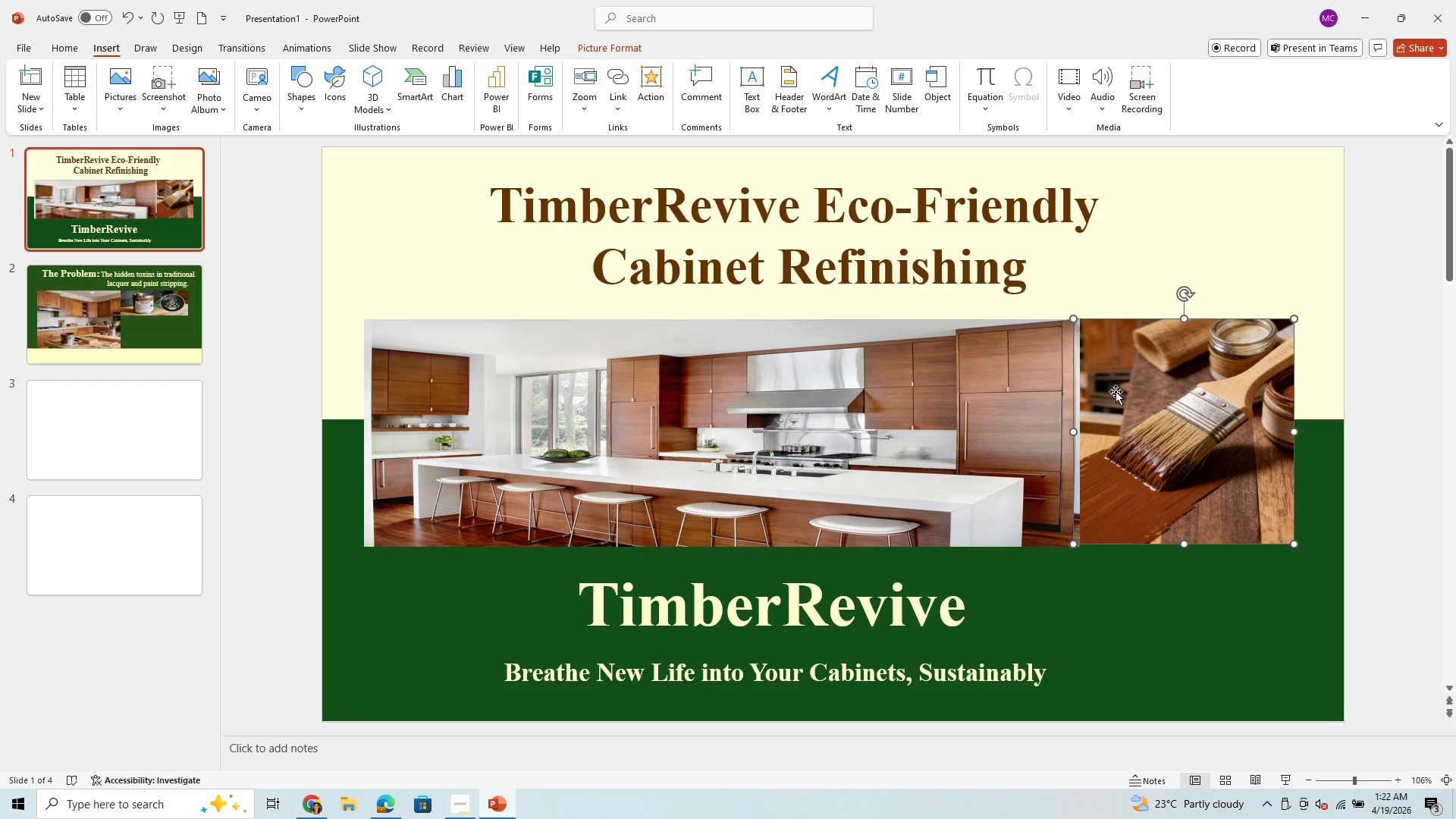 
left_click_drag(start_coordinate=[1132, 413], to_coordinate=[1138, 415])
 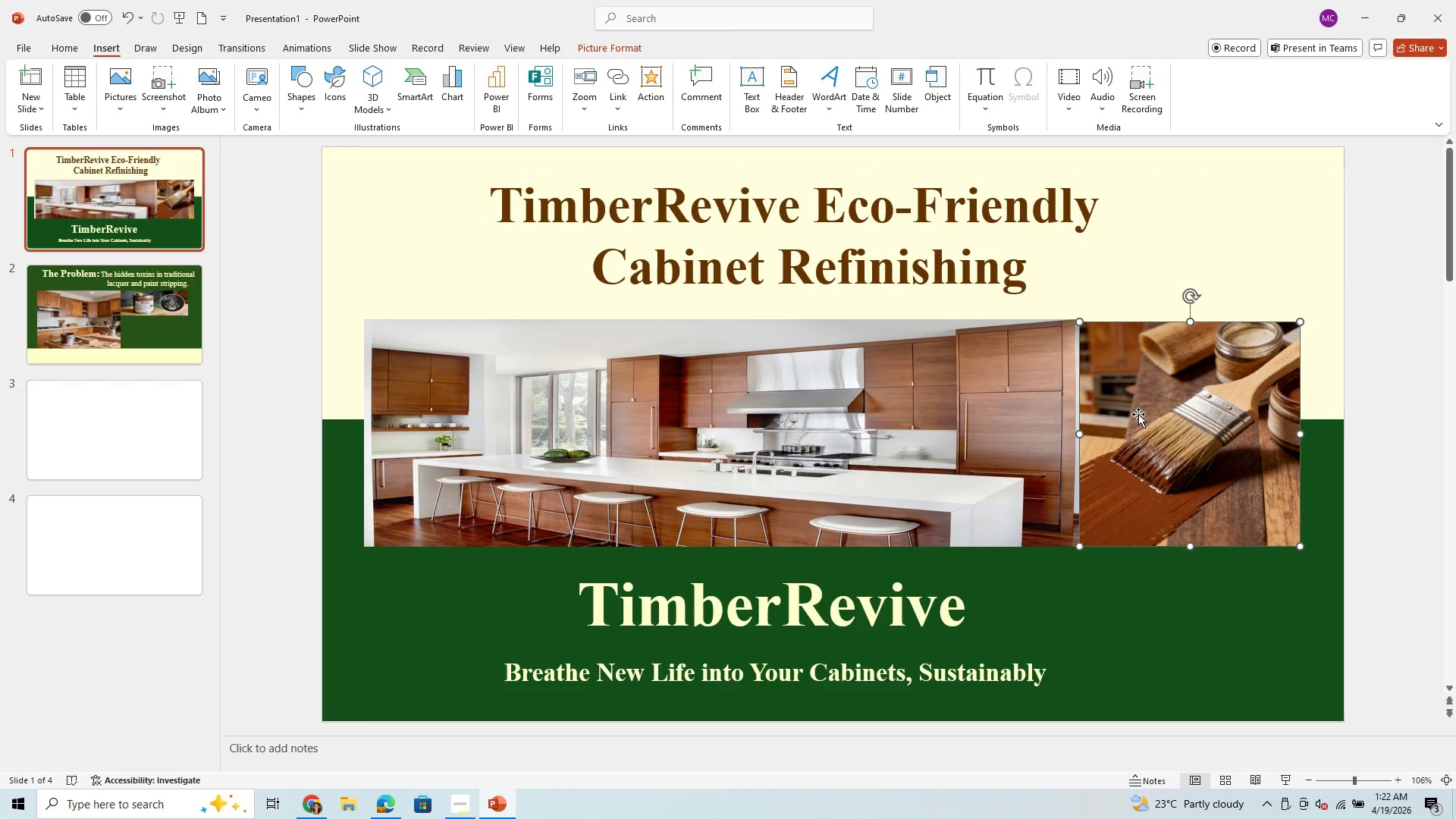 
left_click([524, 391])
 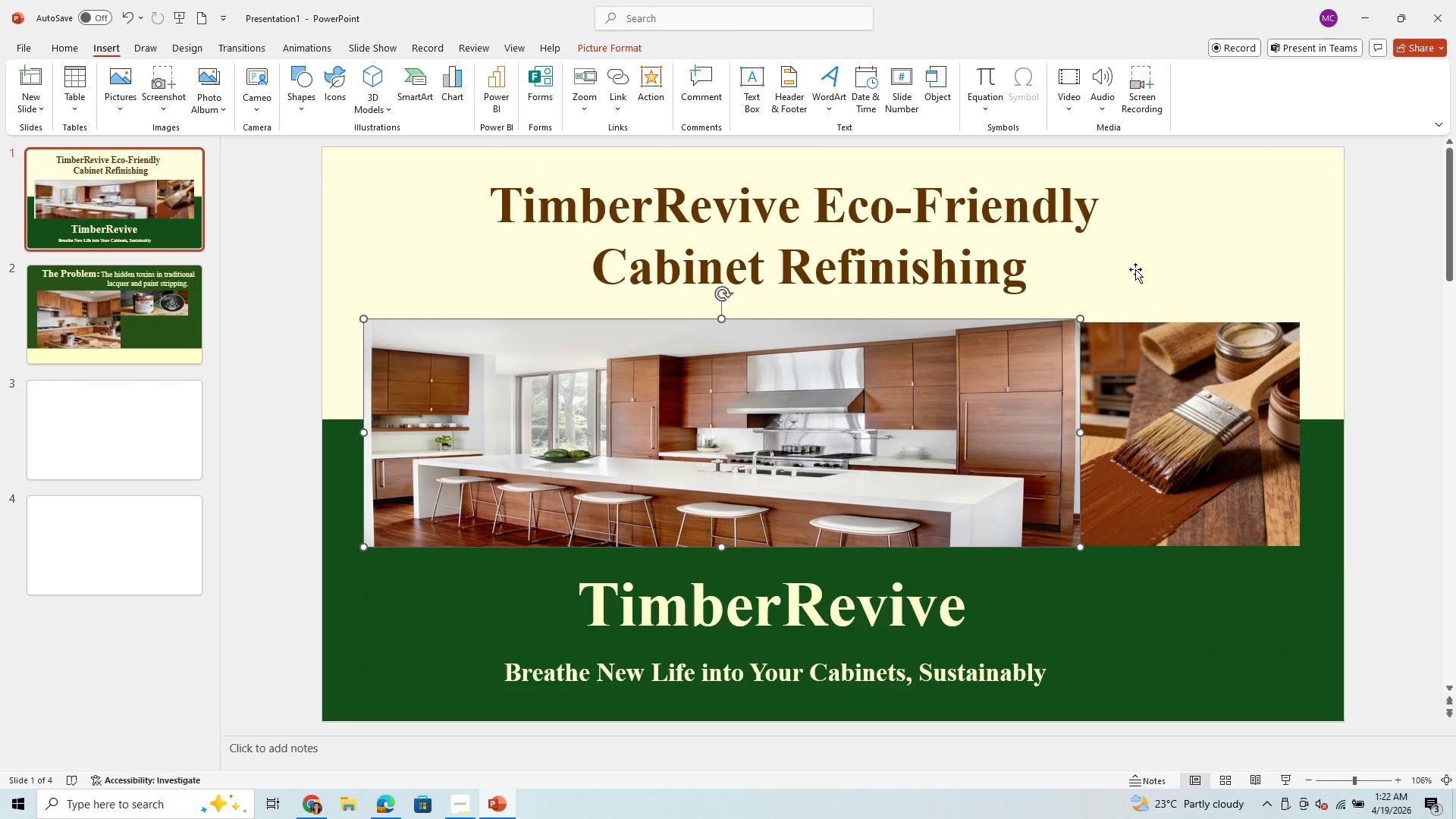 
left_click_drag(start_coordinate=[1173, 243], to_coordinate=[1177, 239])
 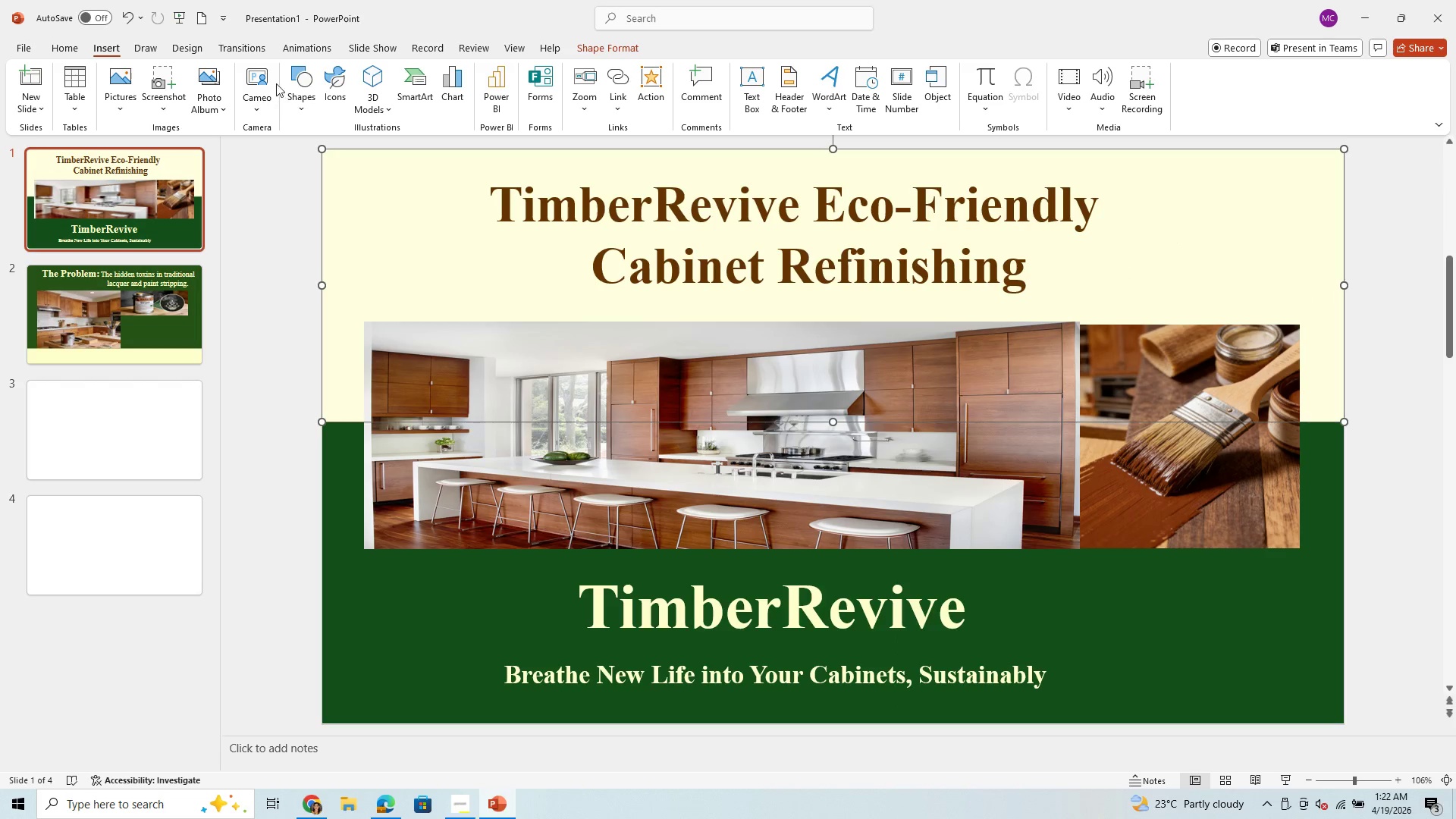 
left_click([298, 74])
 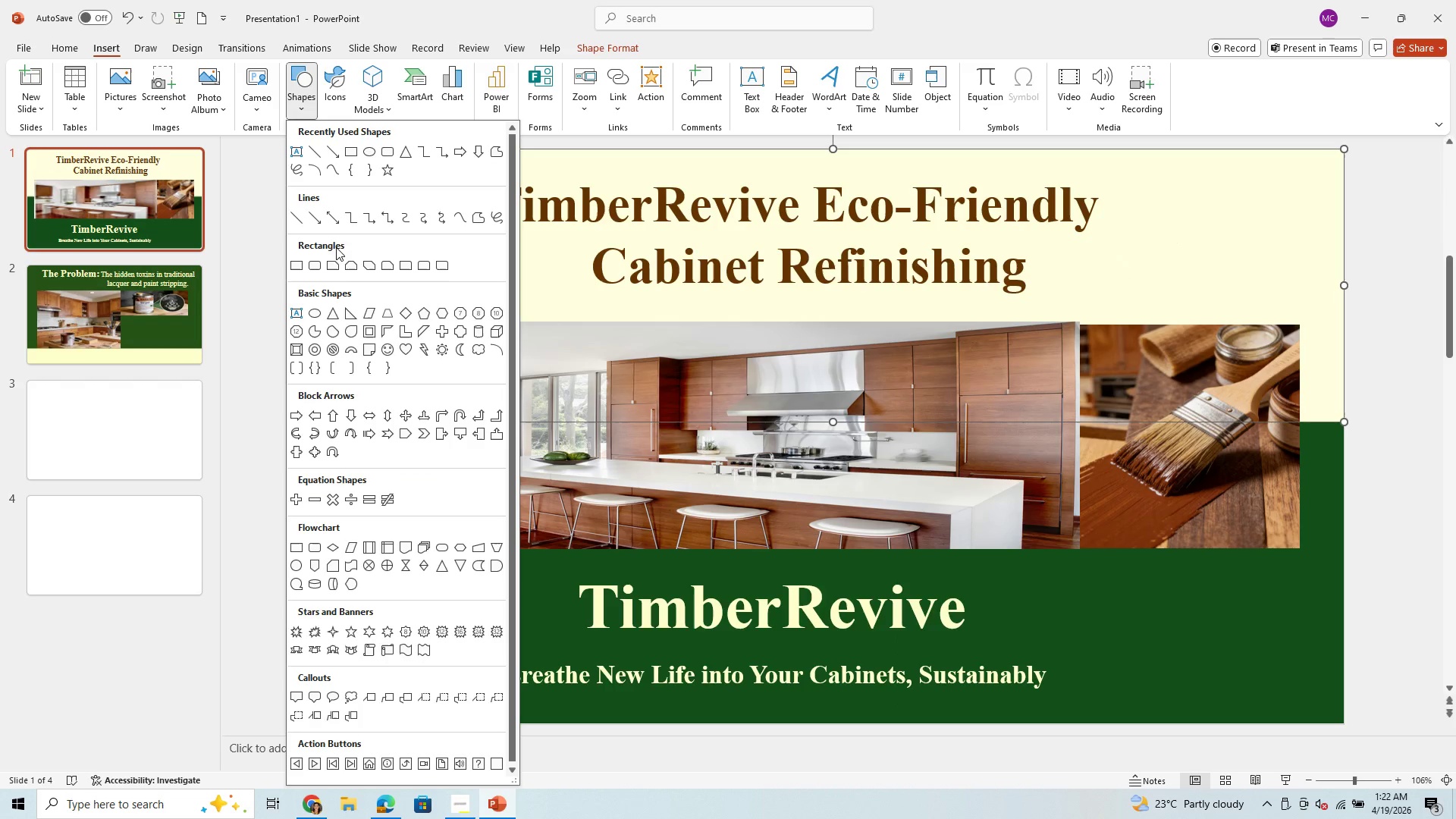 
left_click([311, 267])
 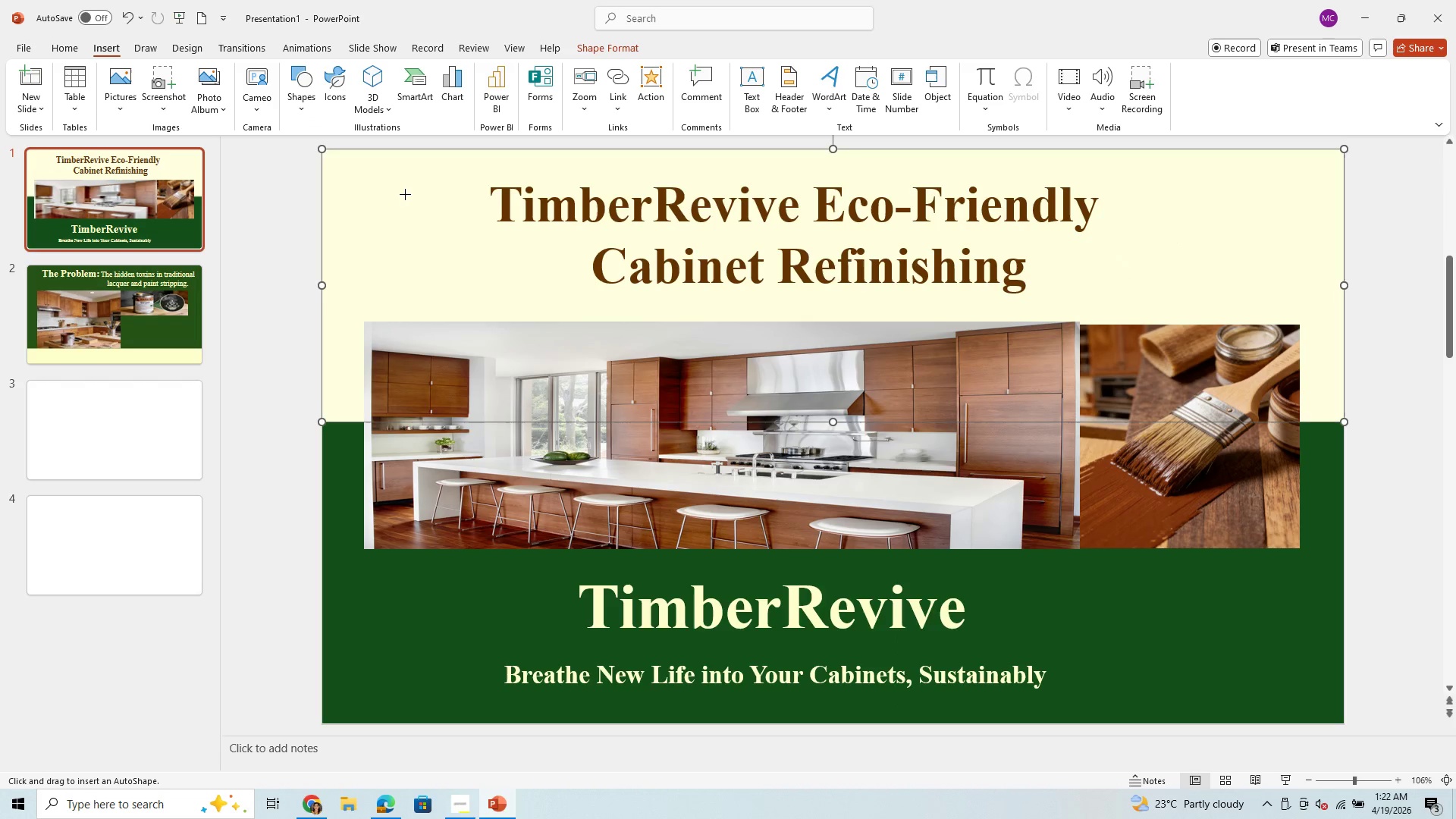 
left_click_drag(start_coordinate=[395, 195], to_coordinate=[464, 684])
 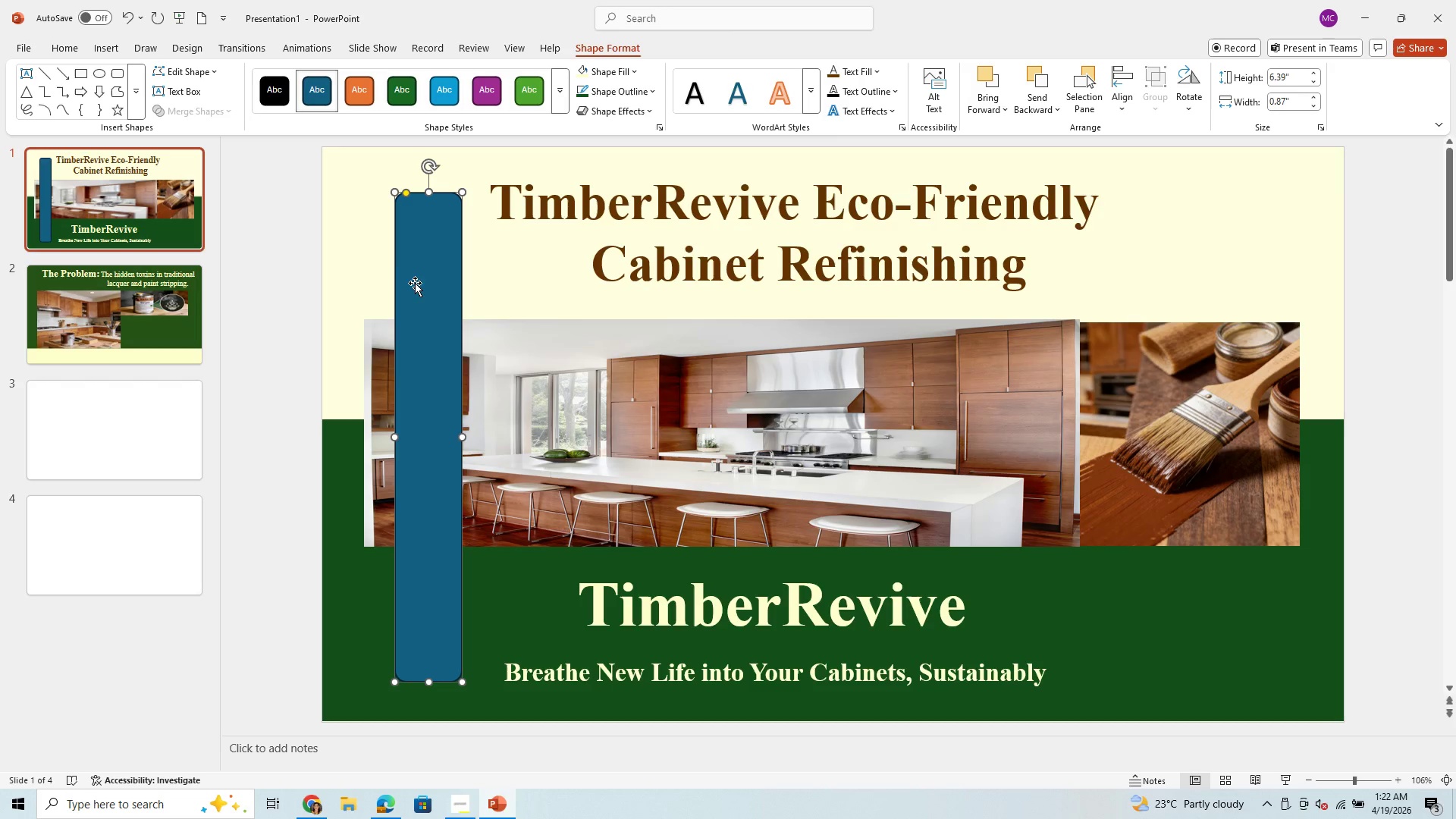 
right_click([421, 271])
 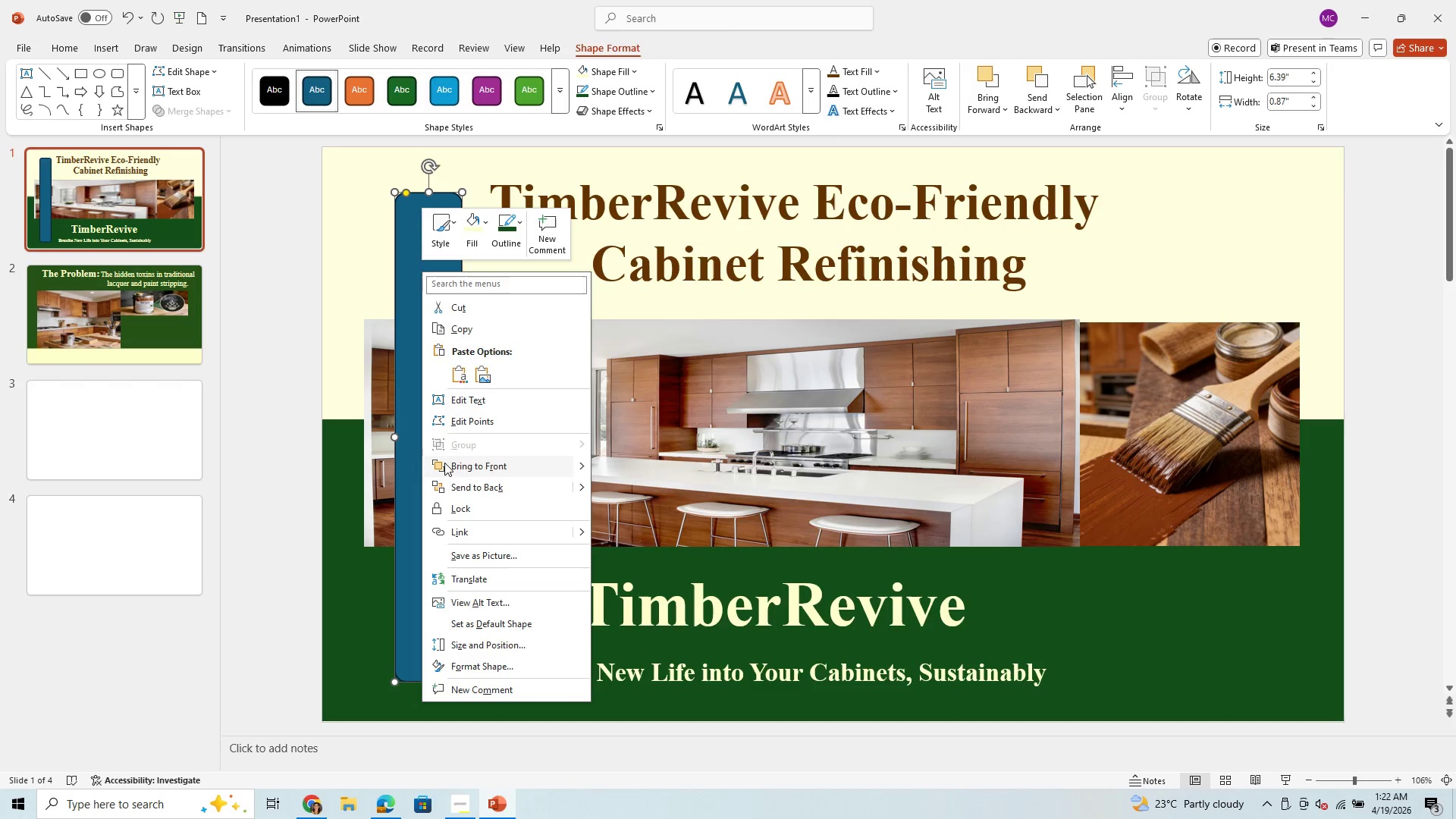 
left_click([381, 399])
 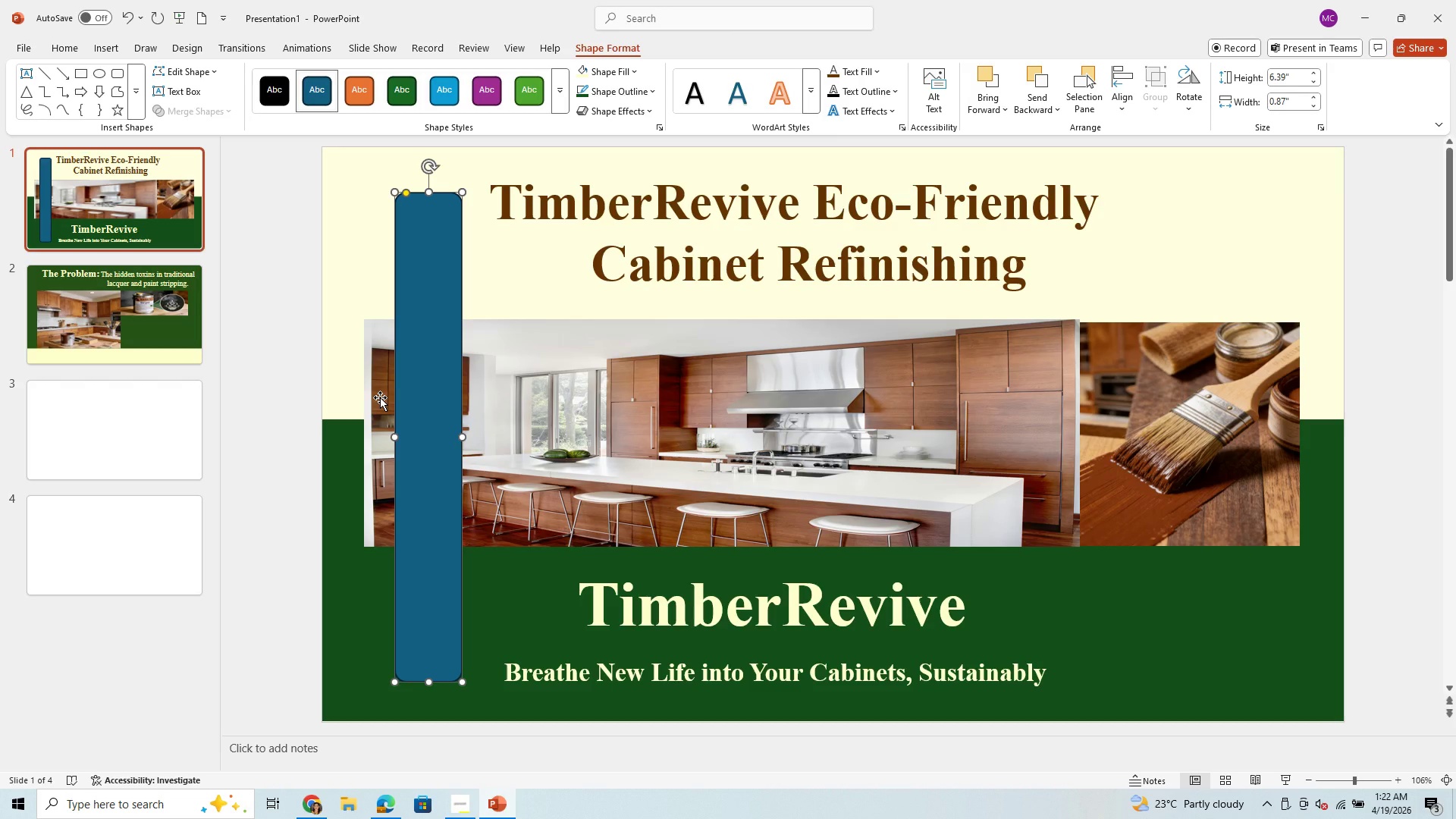 
right_click([380, 397])
 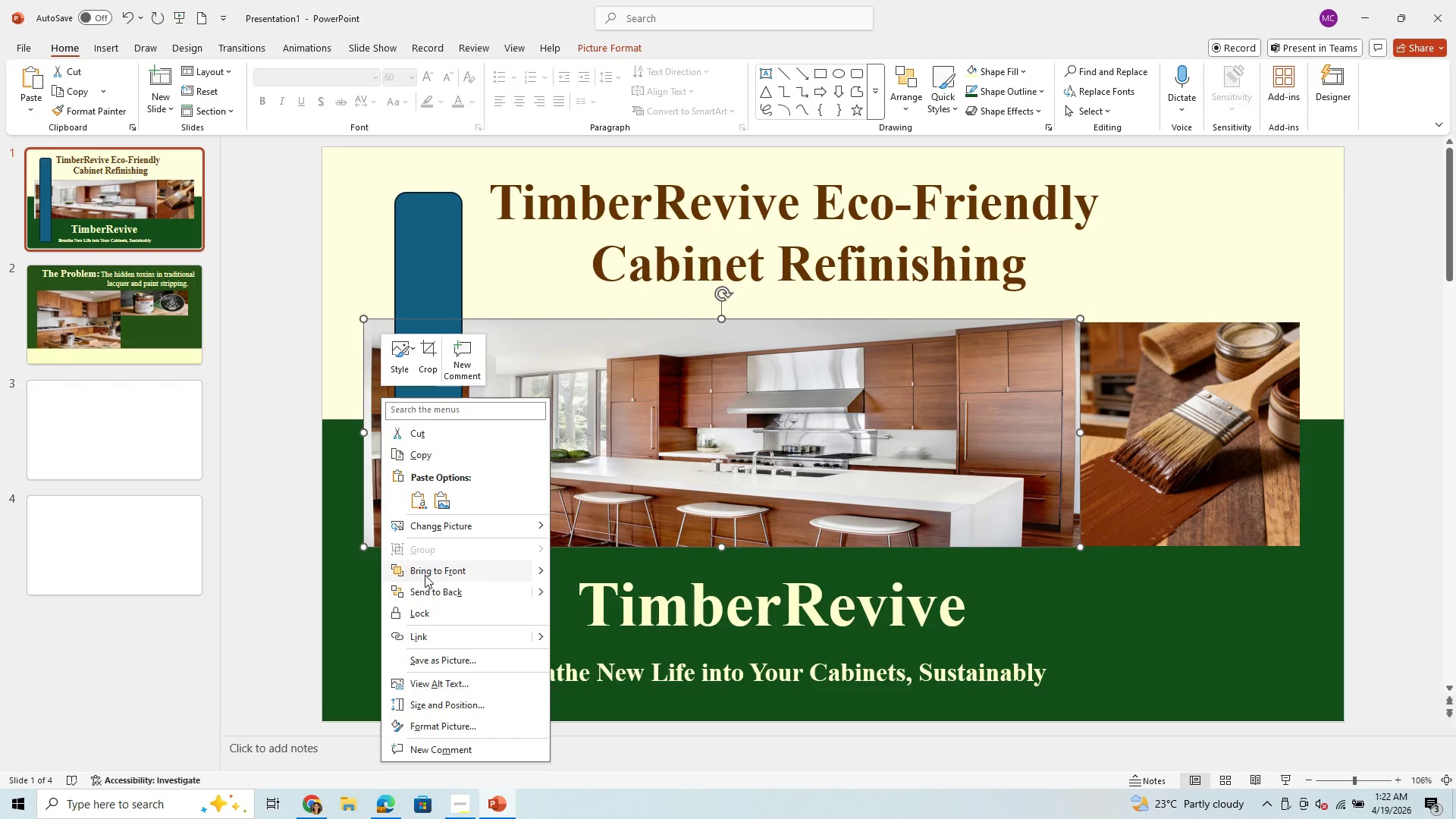 
left_click([425, 575])
 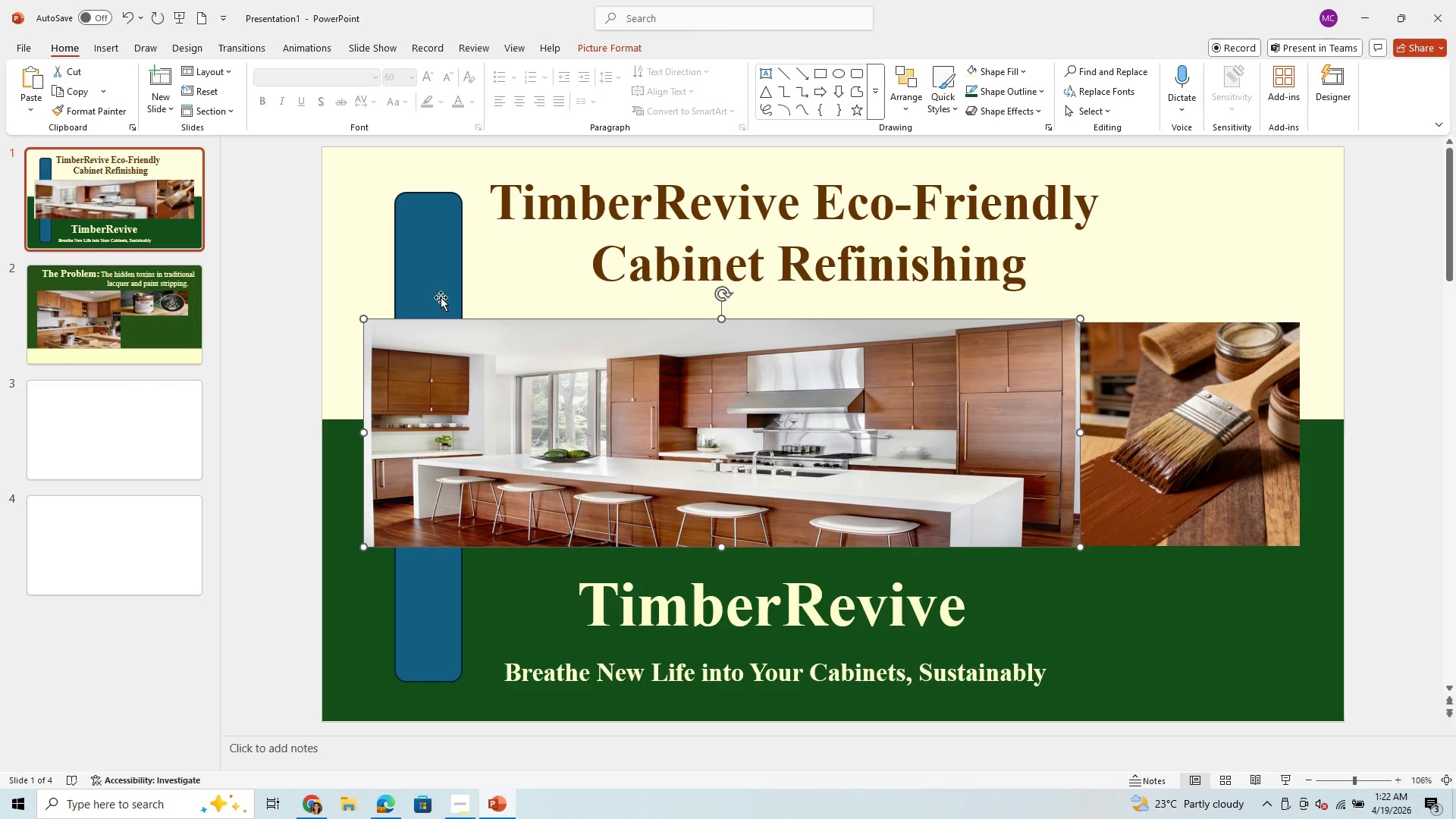 
left_click_drag(start_coordinate=[432, 263], to_coordinate=[438, 258])
 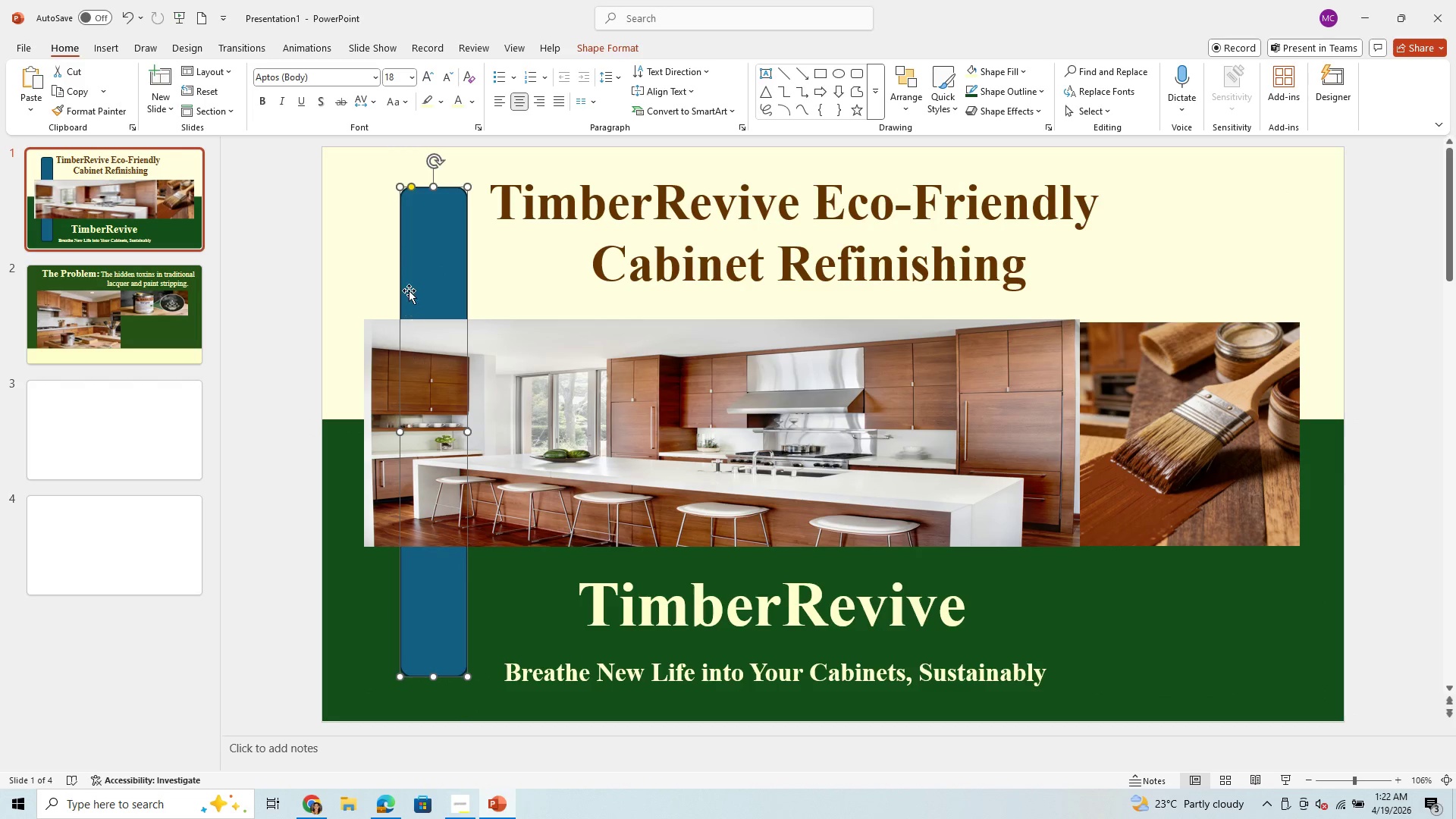 
right_click([433, 259])